 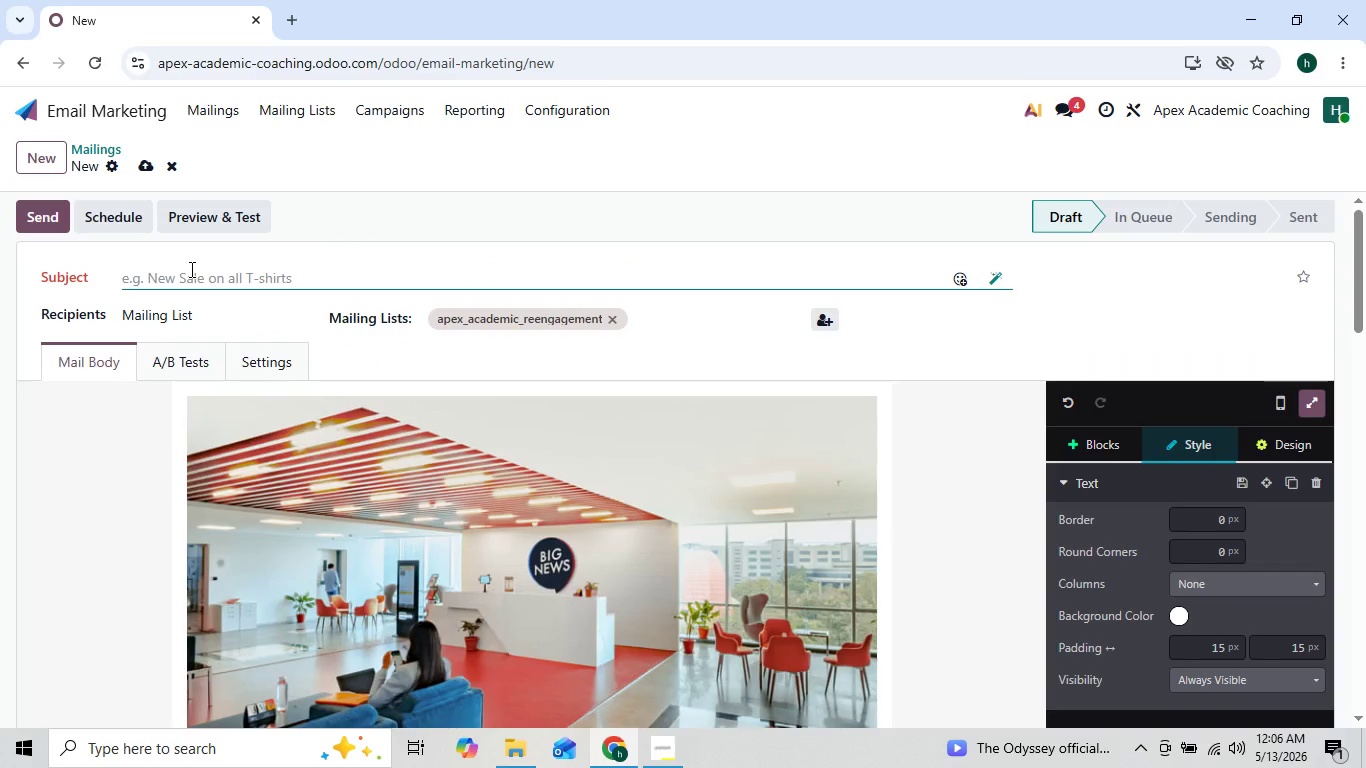 
type(Final remin)
 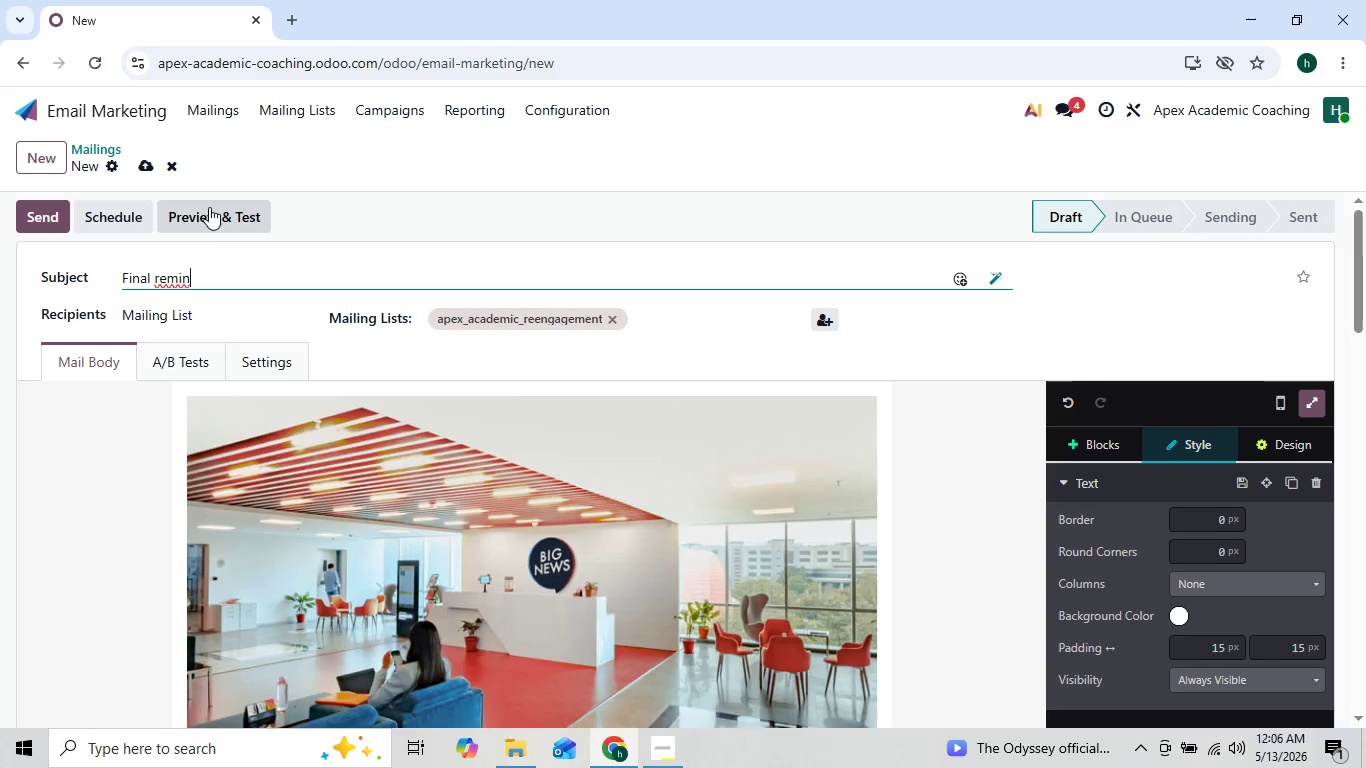 
key(Backspace)
key(Backspace)
key(Backspace)
key(Backspace)
key(Backspace)
type(Reminder: EA)
key(Backspace)
type(arly Bride)
key(Backspace)
type( )
 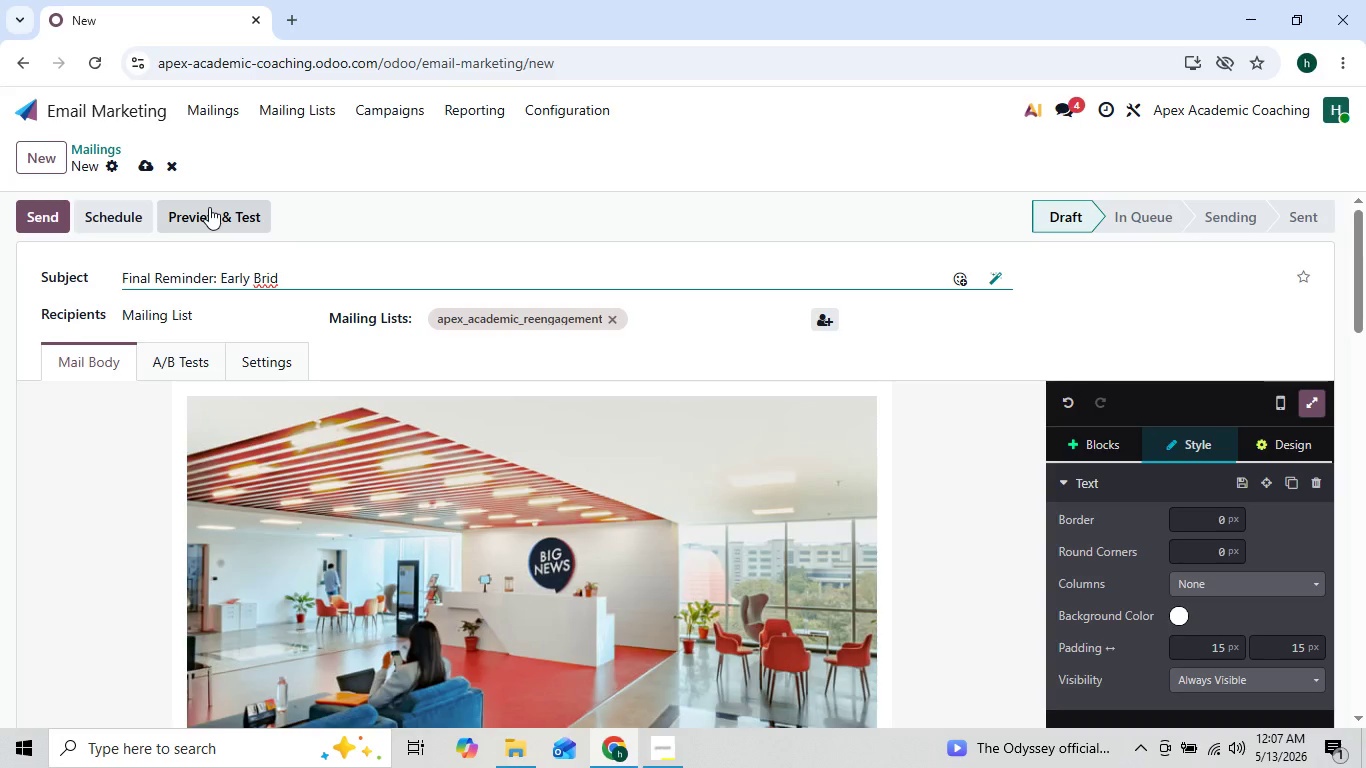 
key(Backspace)
key(Backspace)
key(Backspace)
key(Backspace)
type(ird Summer Intensive Pricing Ends)
 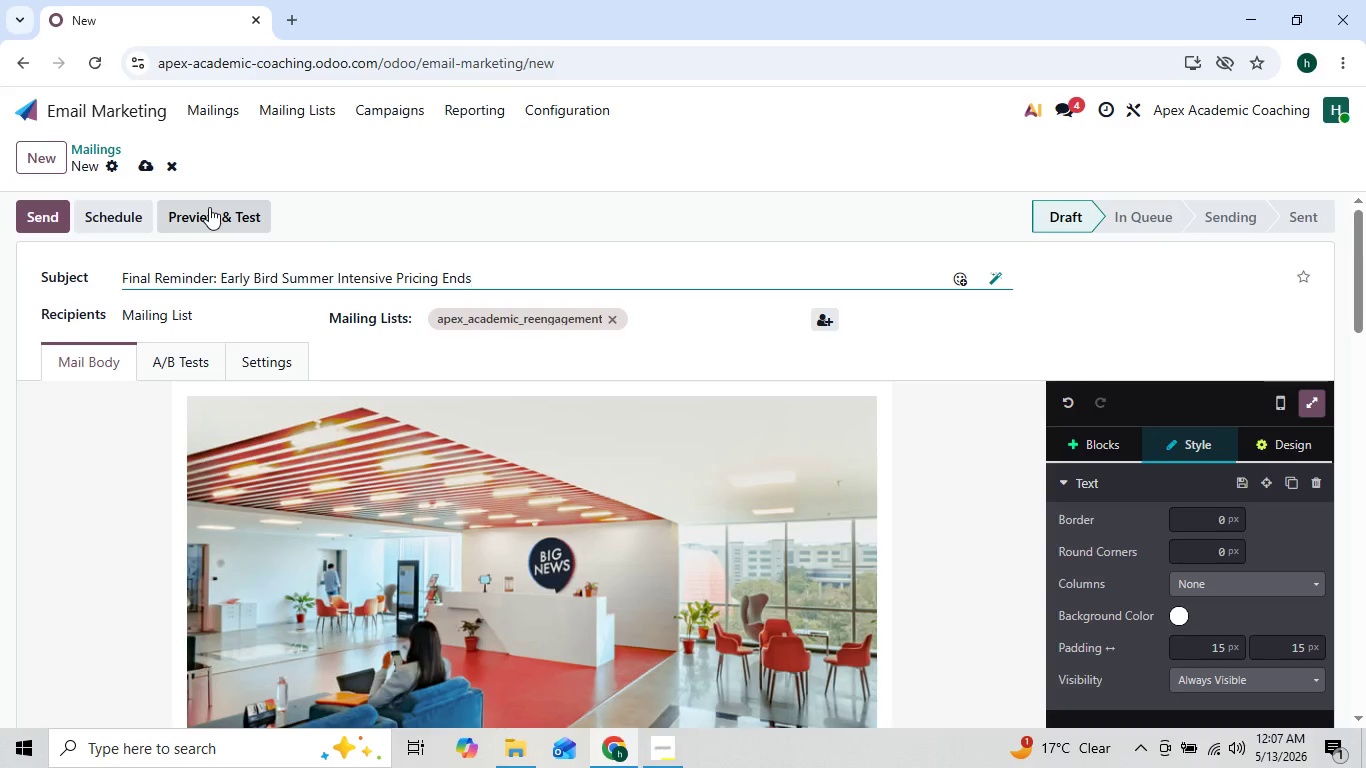 
wait(10.0)
 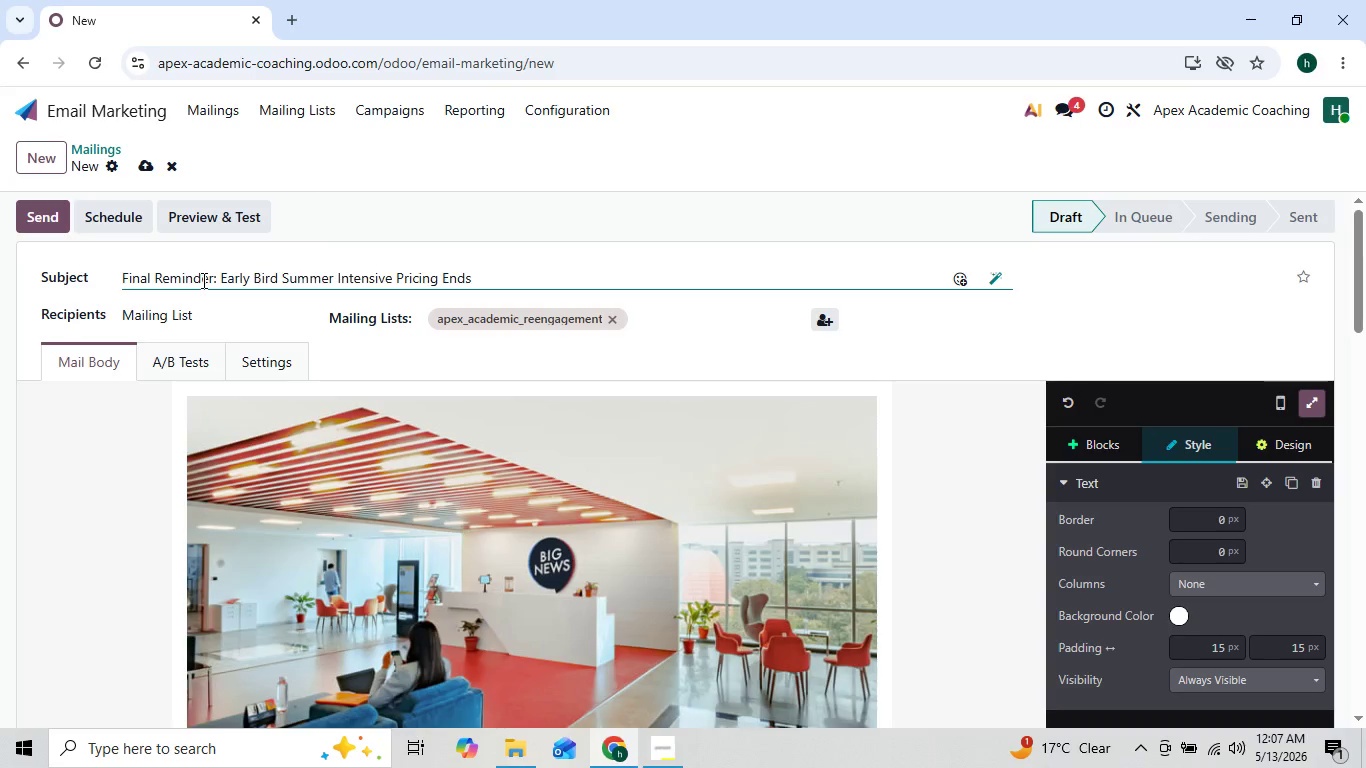 
type( Soon)
 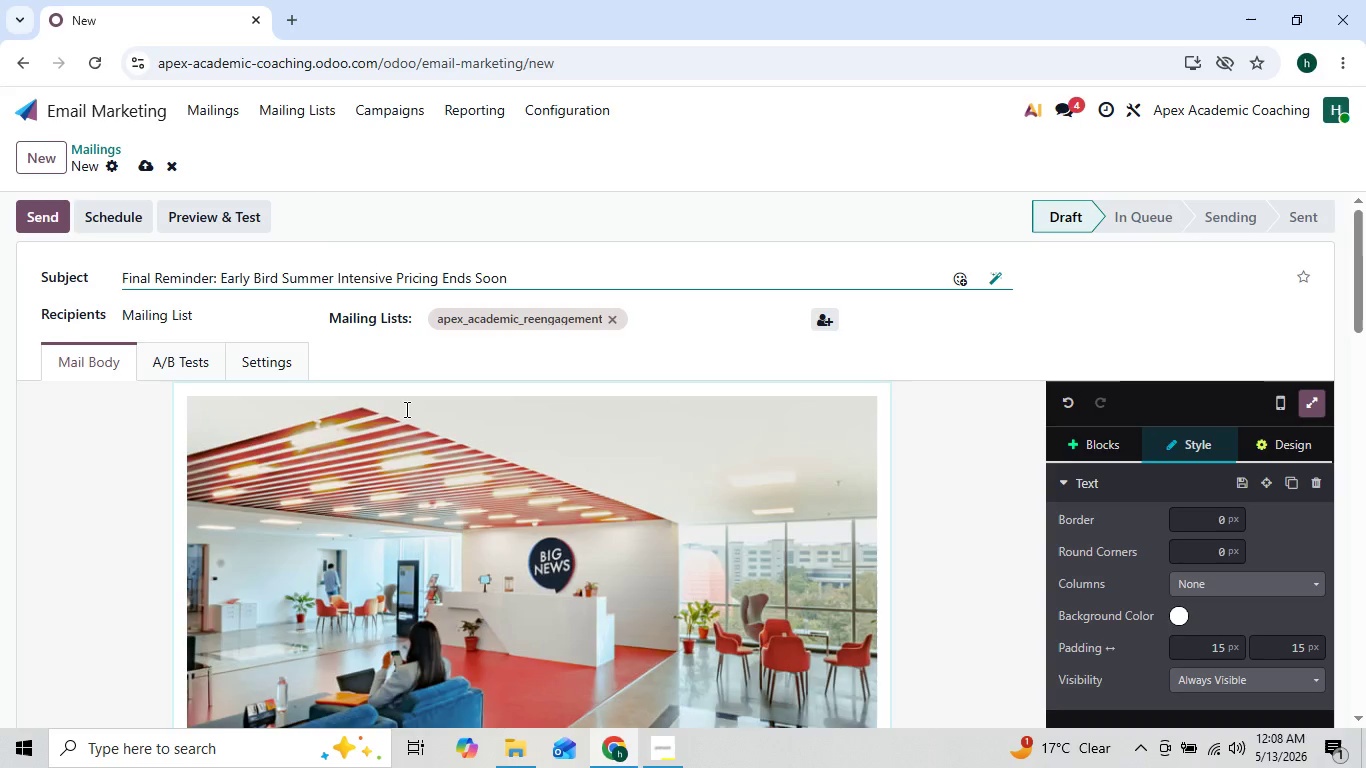 
wait(5.31)
 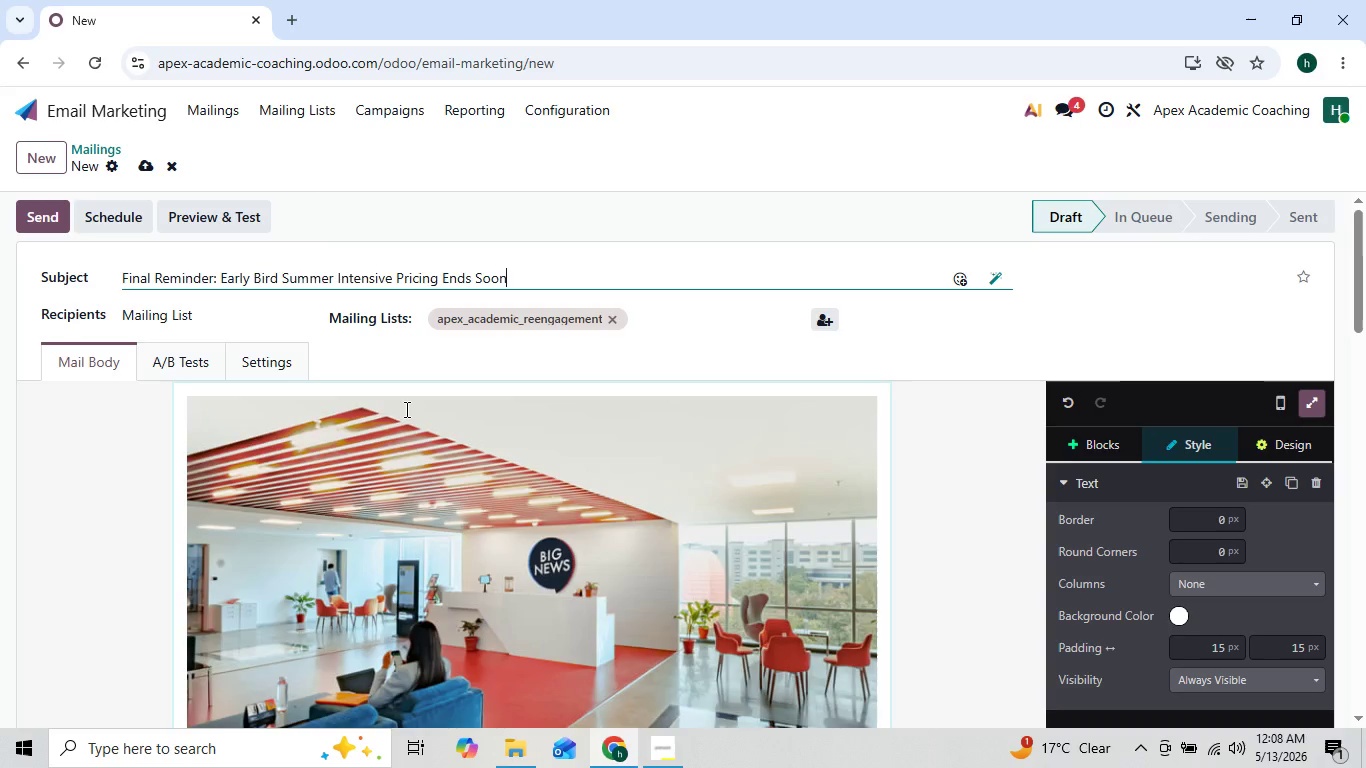 
mouse_move([607, 362])
 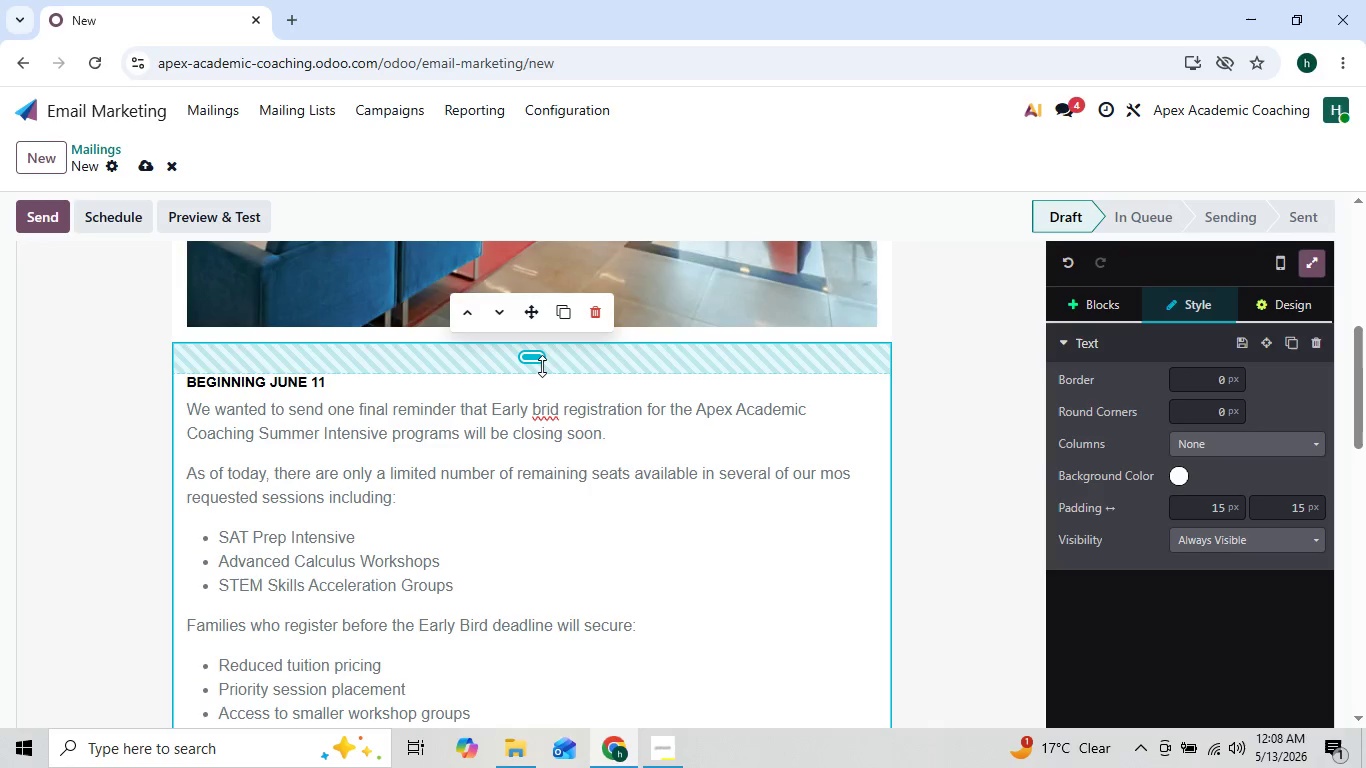 
left_click([542, 366])
 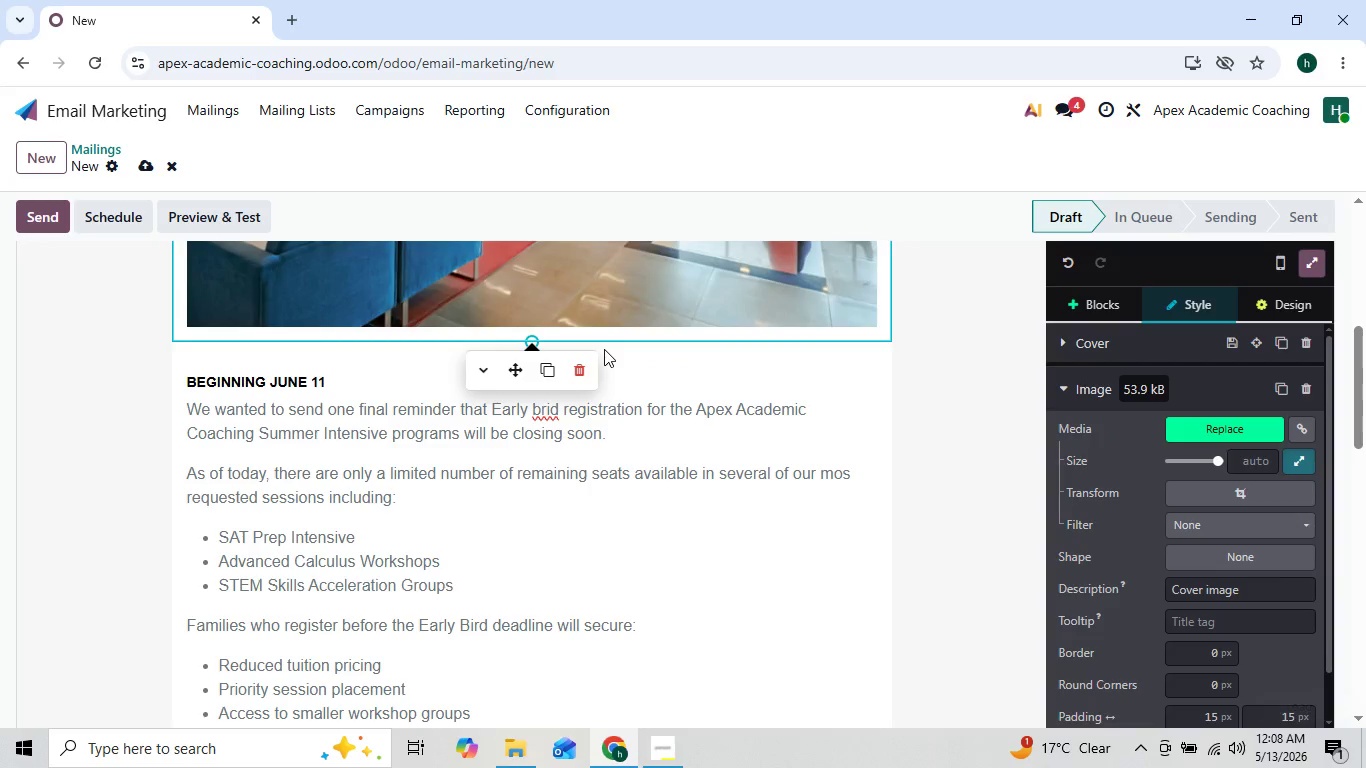 
left_click([657, 356])
 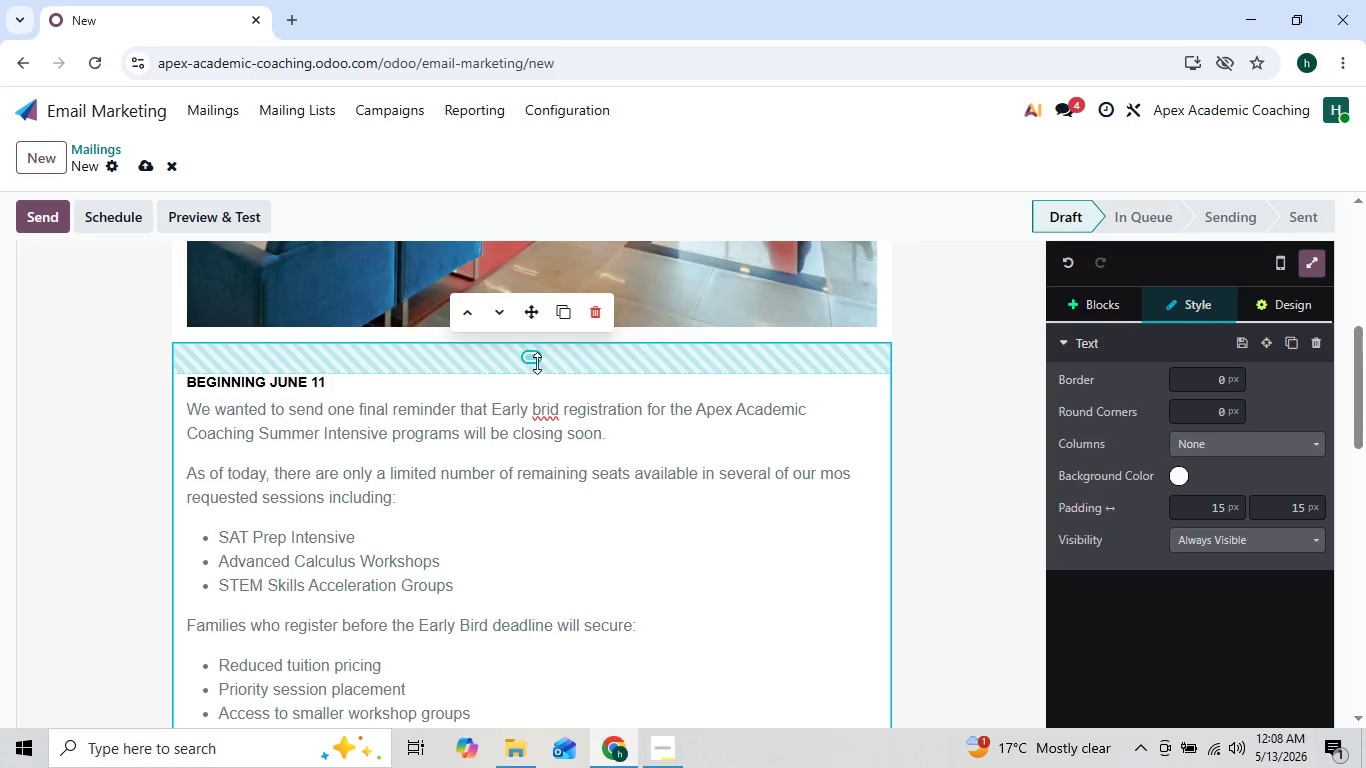 
left_click_drag(start_coordinate=[530, 357], to_coordinate=[531, 344])
 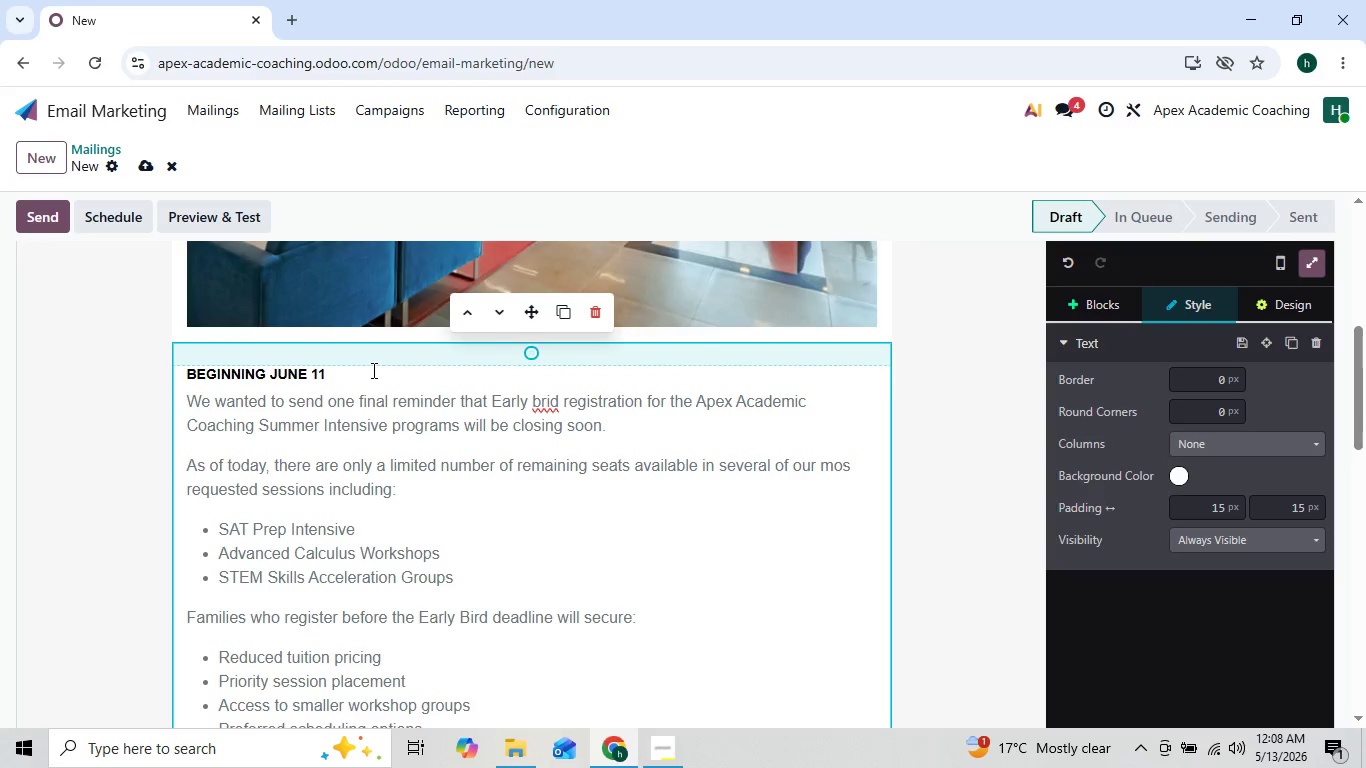 
left_click([372, 370])
 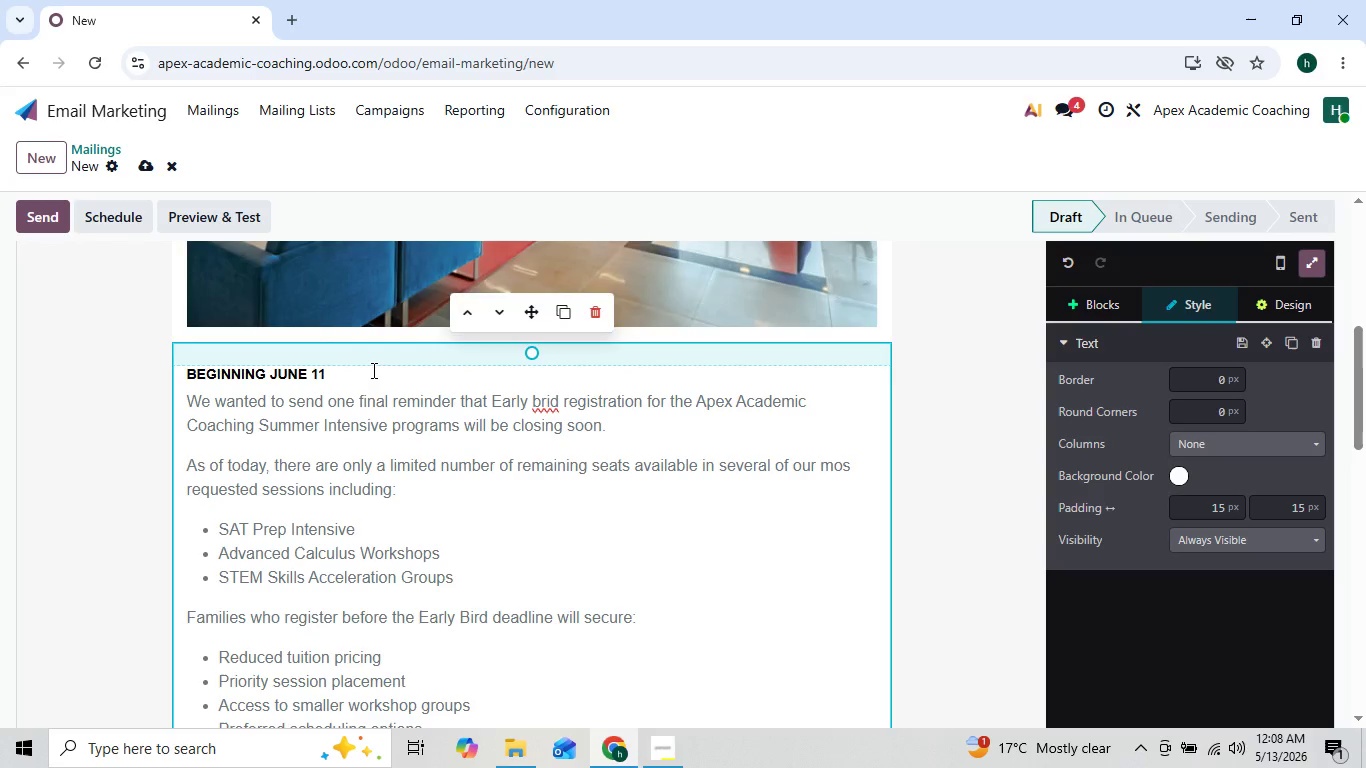 
key(Backspace)
 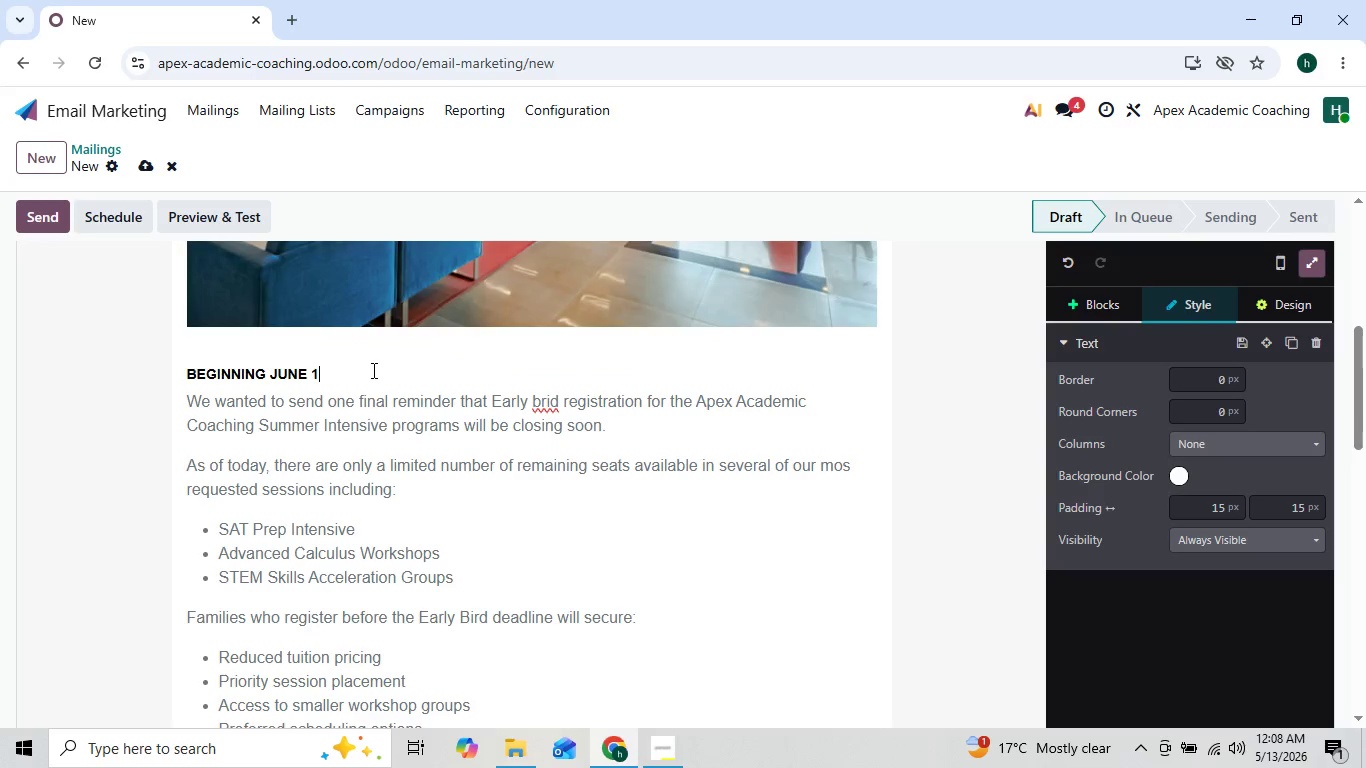 
key(Backspace)
 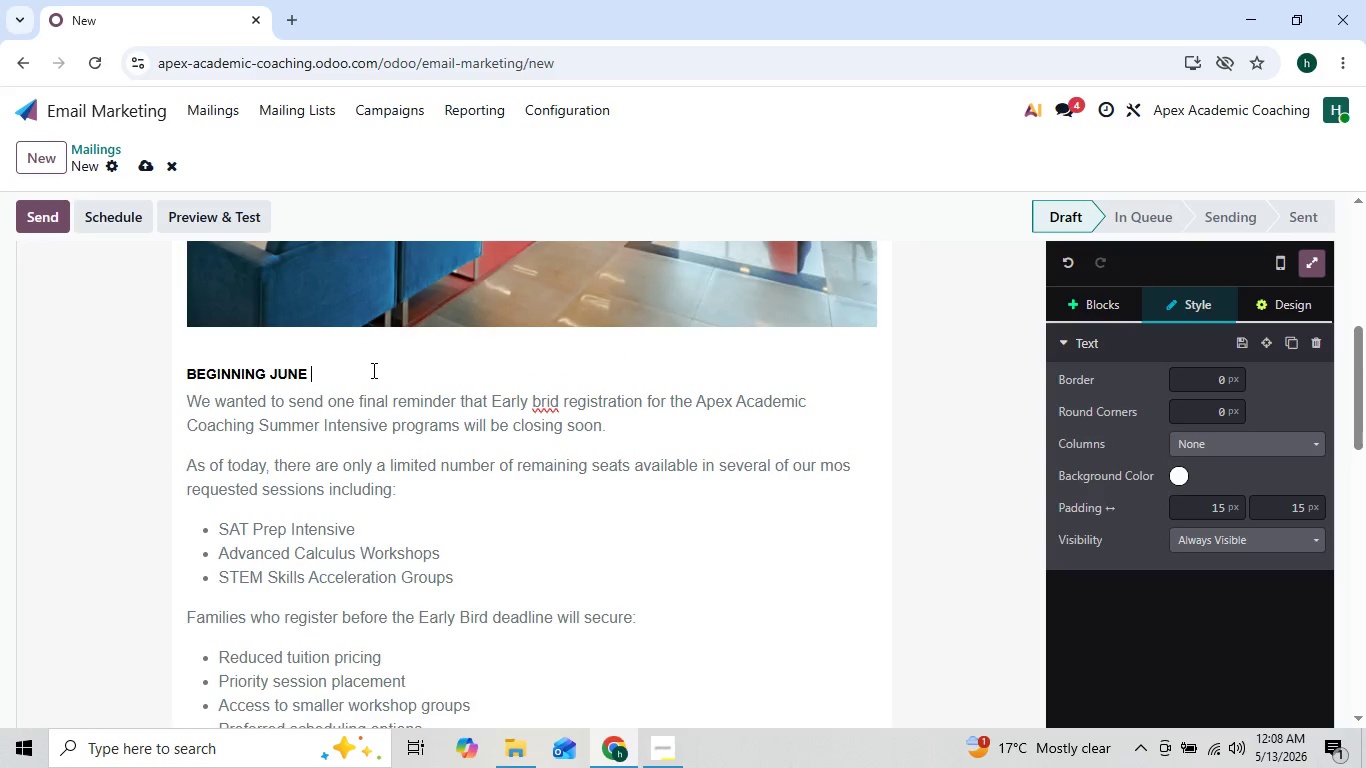 
key(Backspace)
 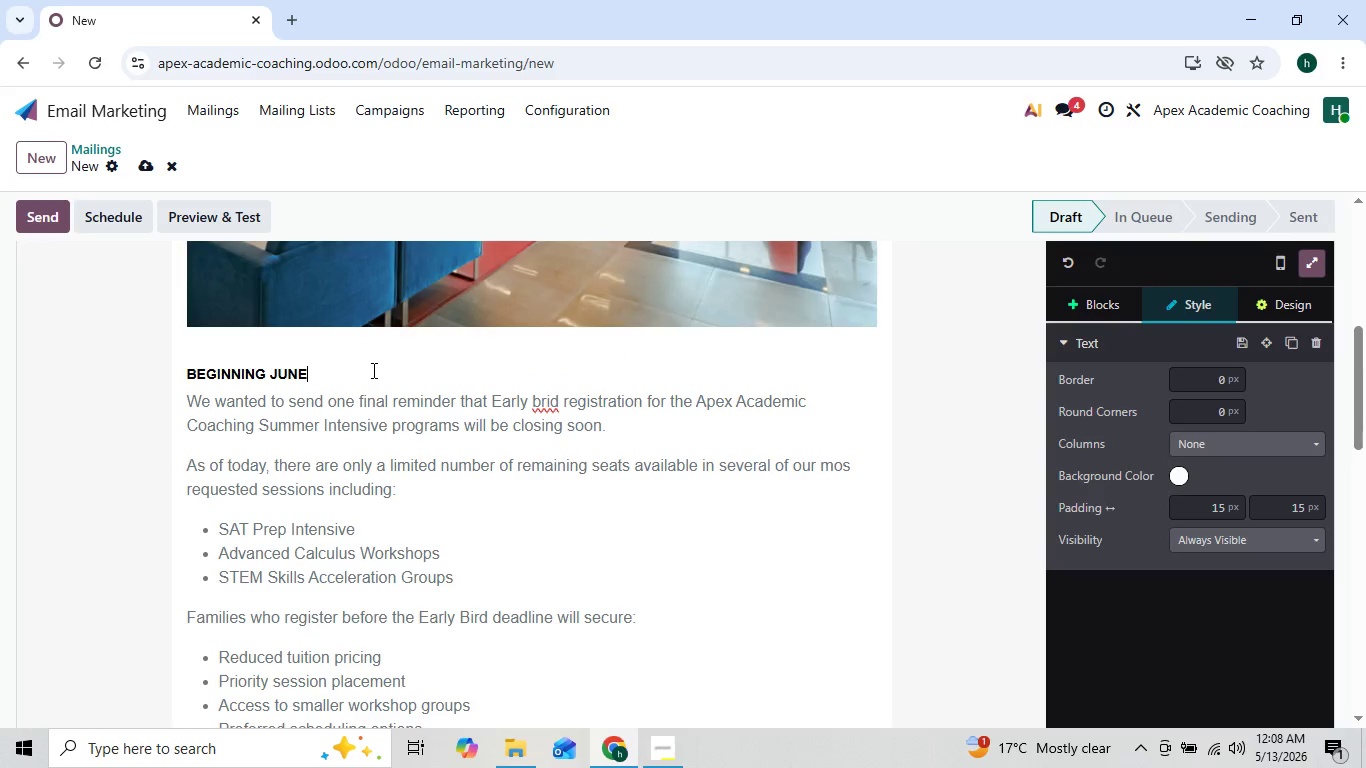 
key(Backspace)
 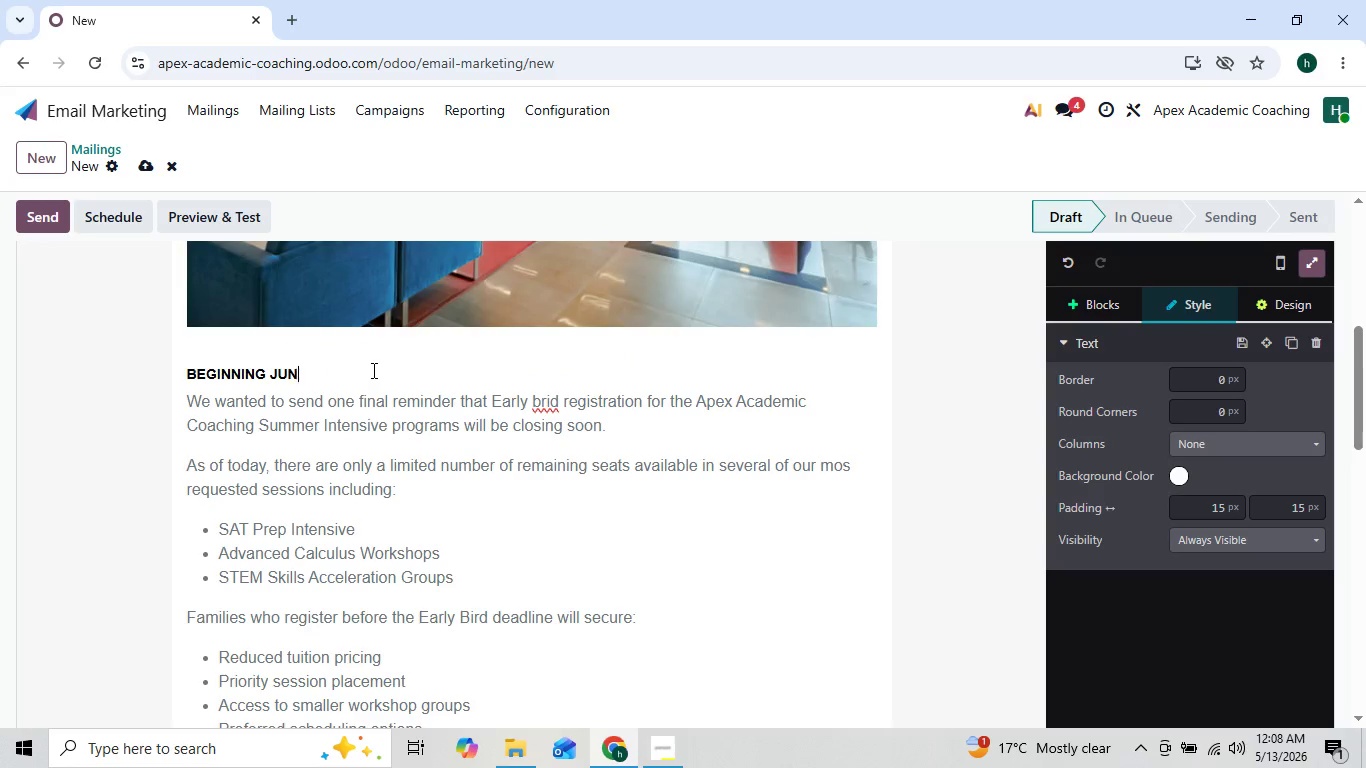 
key(Backspace)
 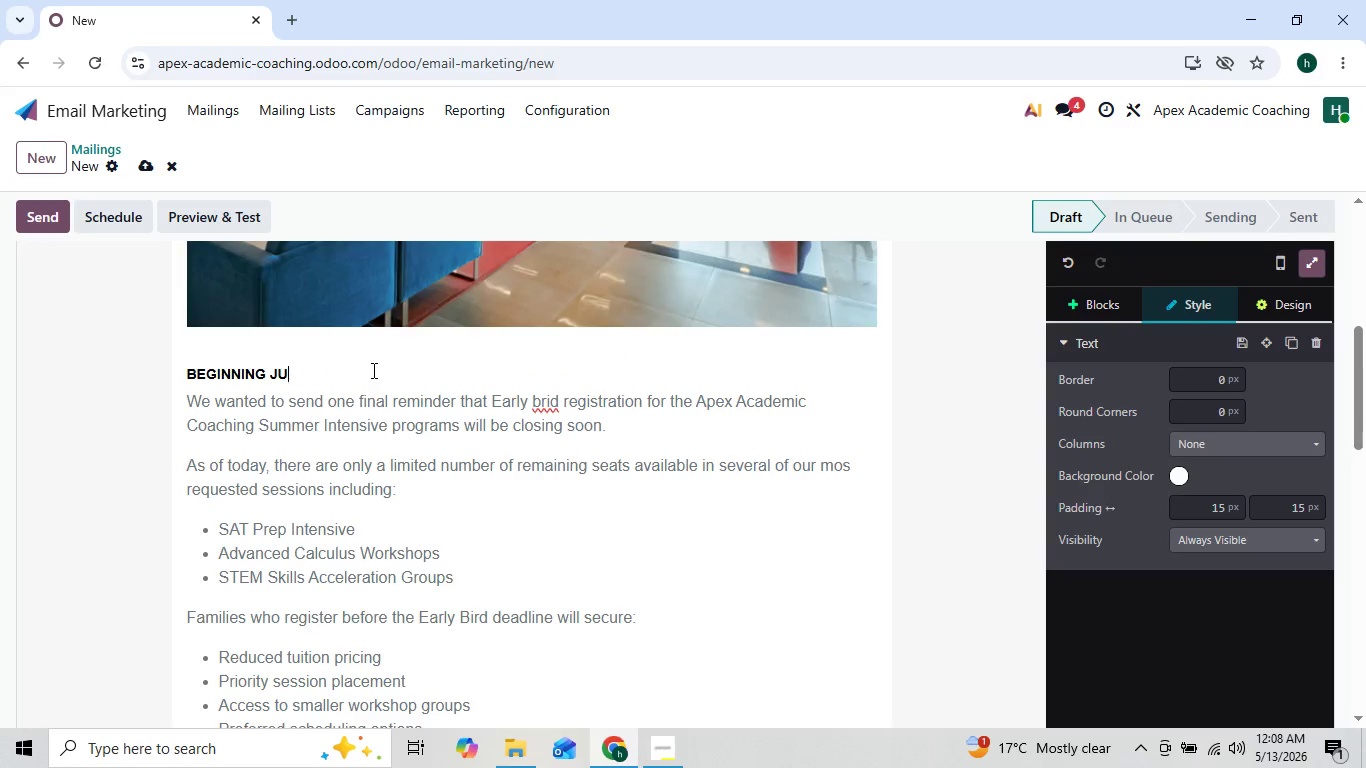 
key(Backspace)
 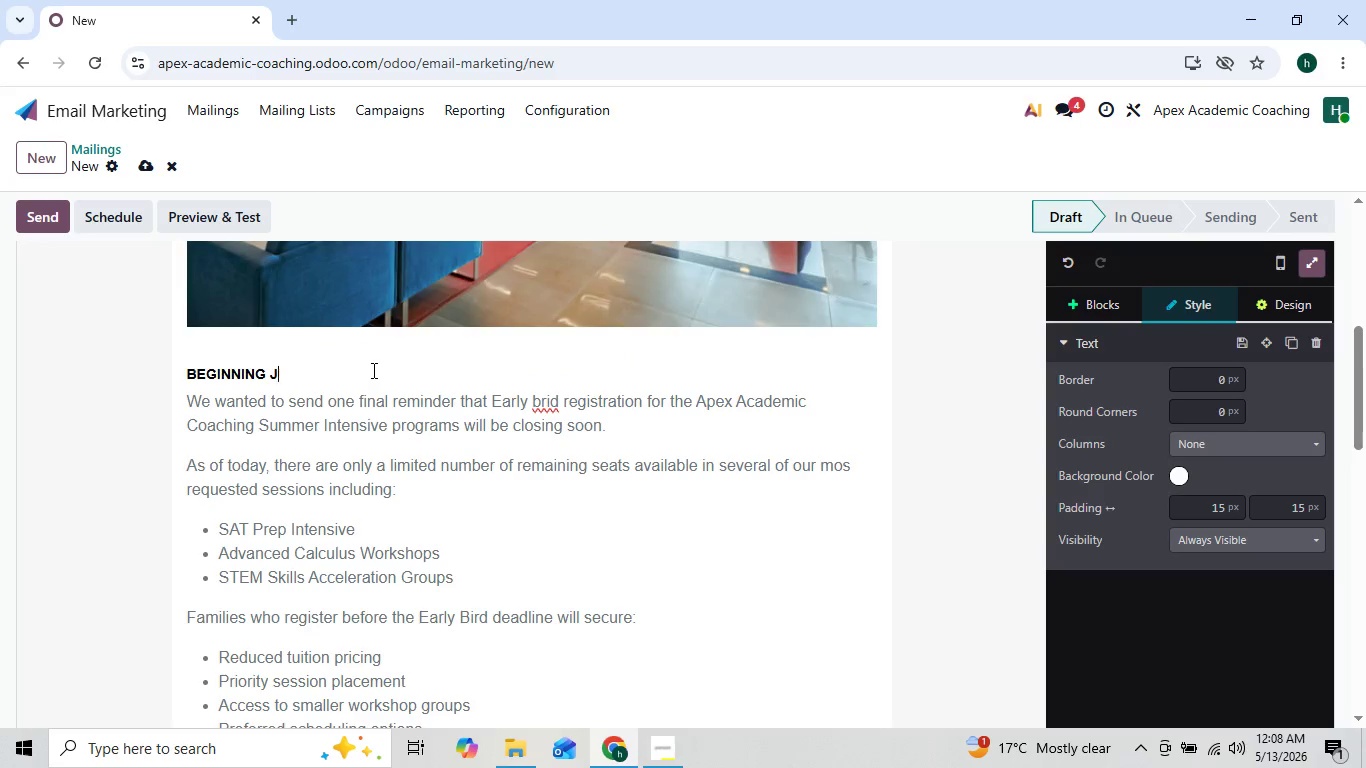 
key(Backspace)
 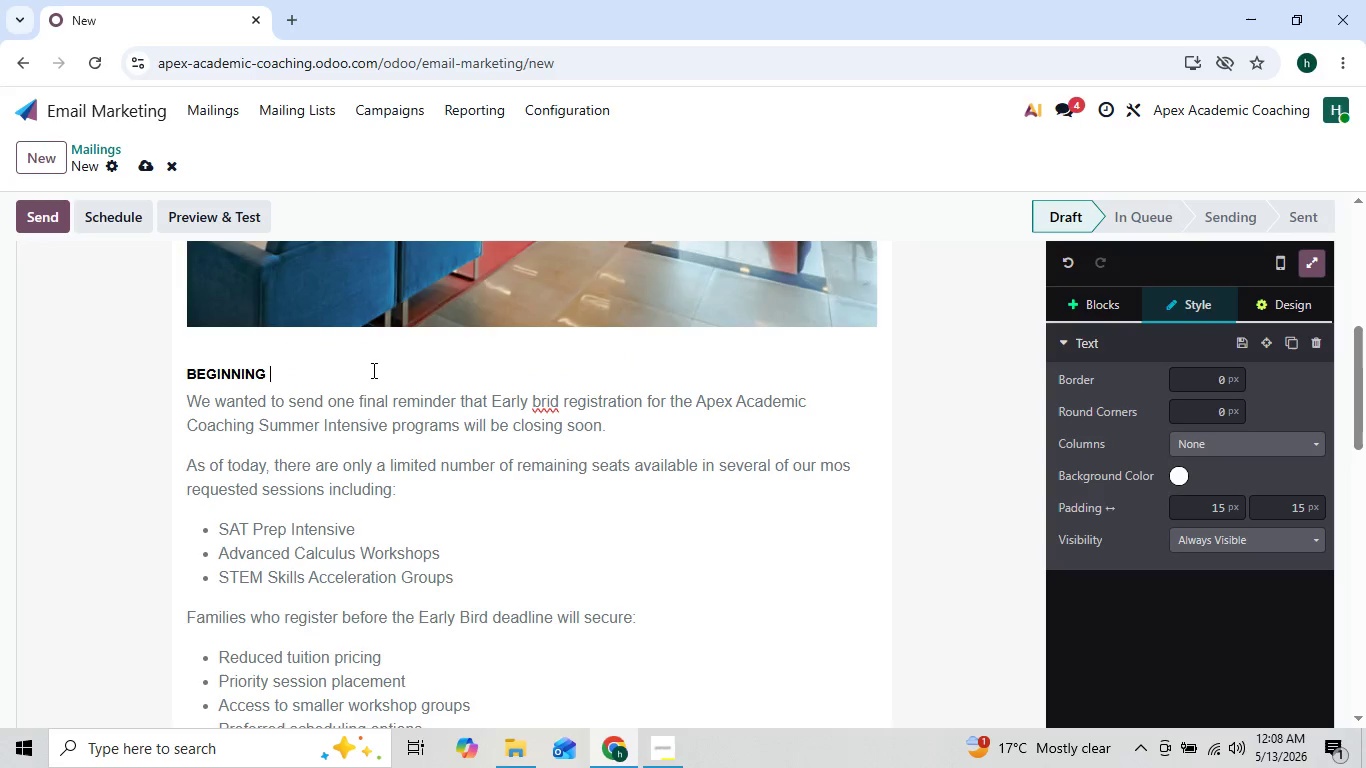 
key(Backspace)
 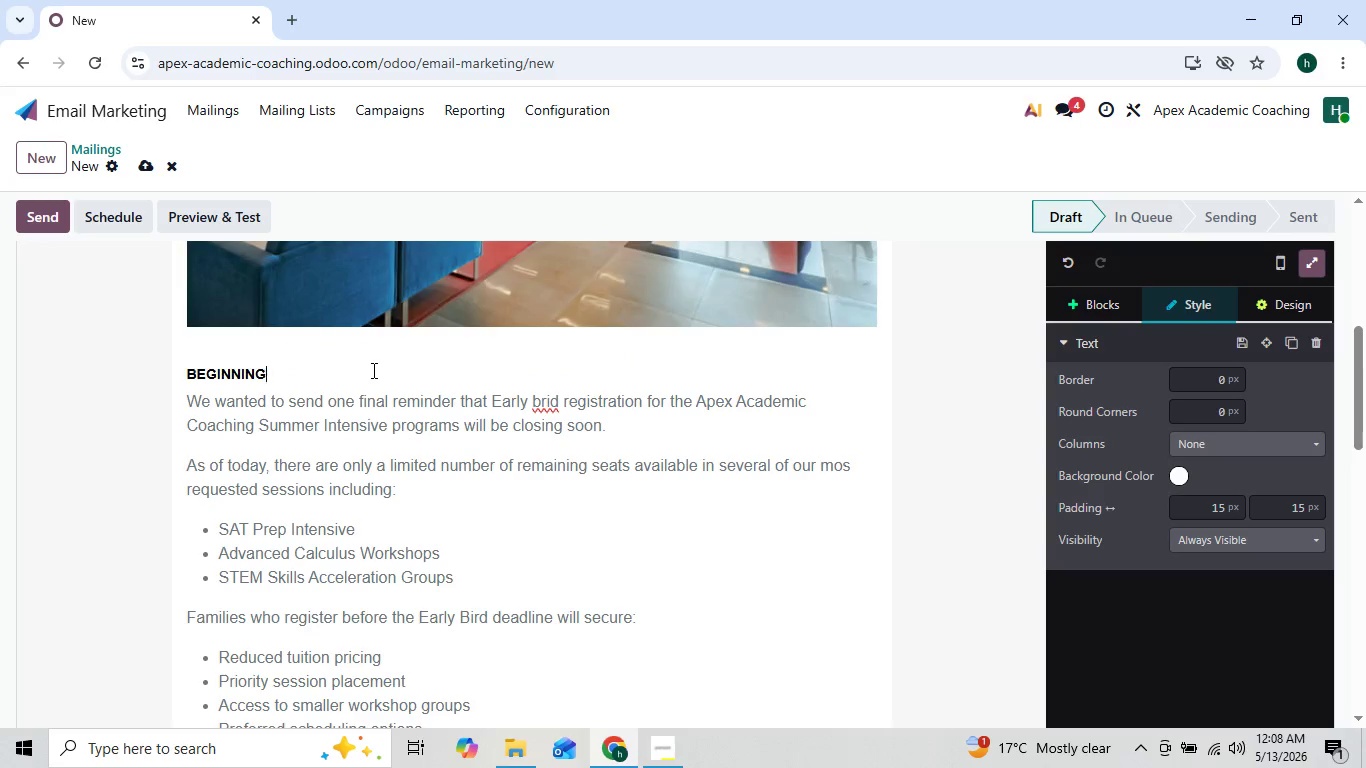 
key(Backspace)
 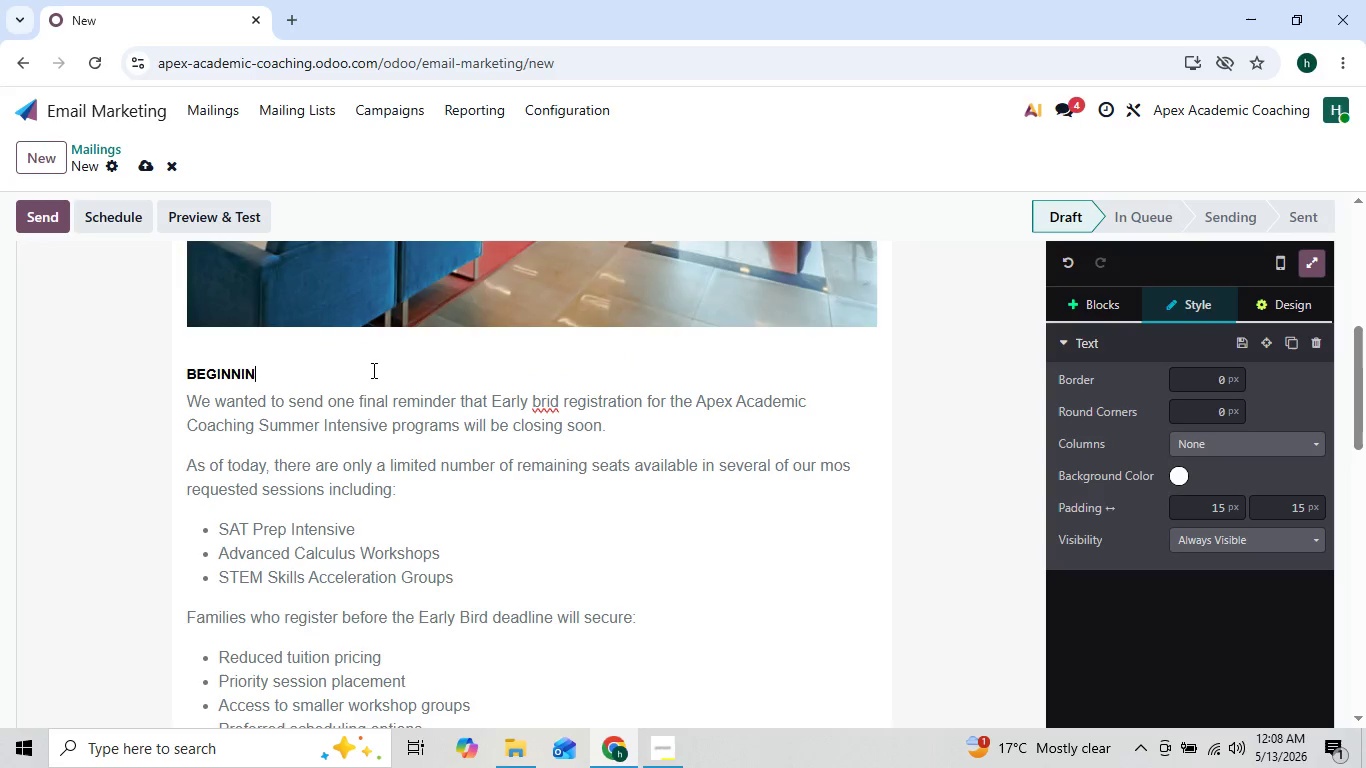 
key(Backspace)
 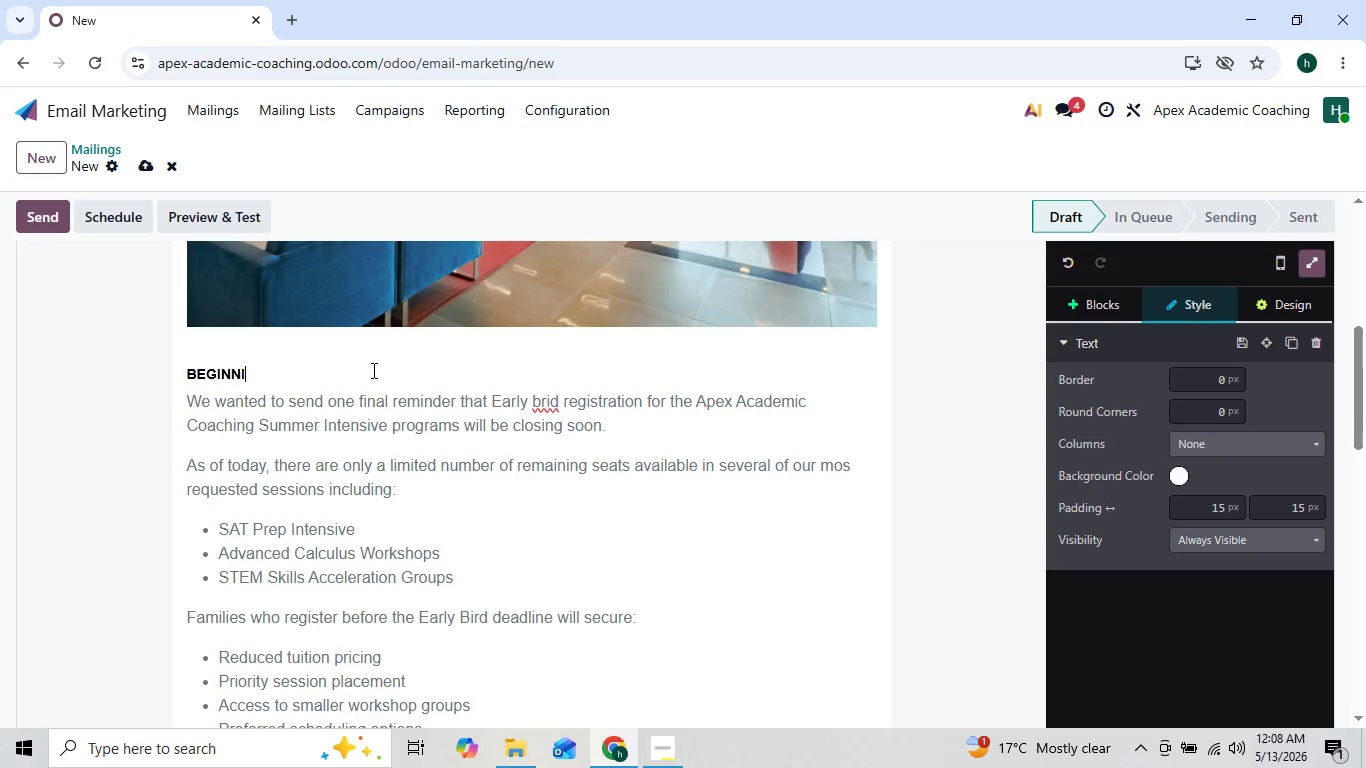 
key(Backspace)
 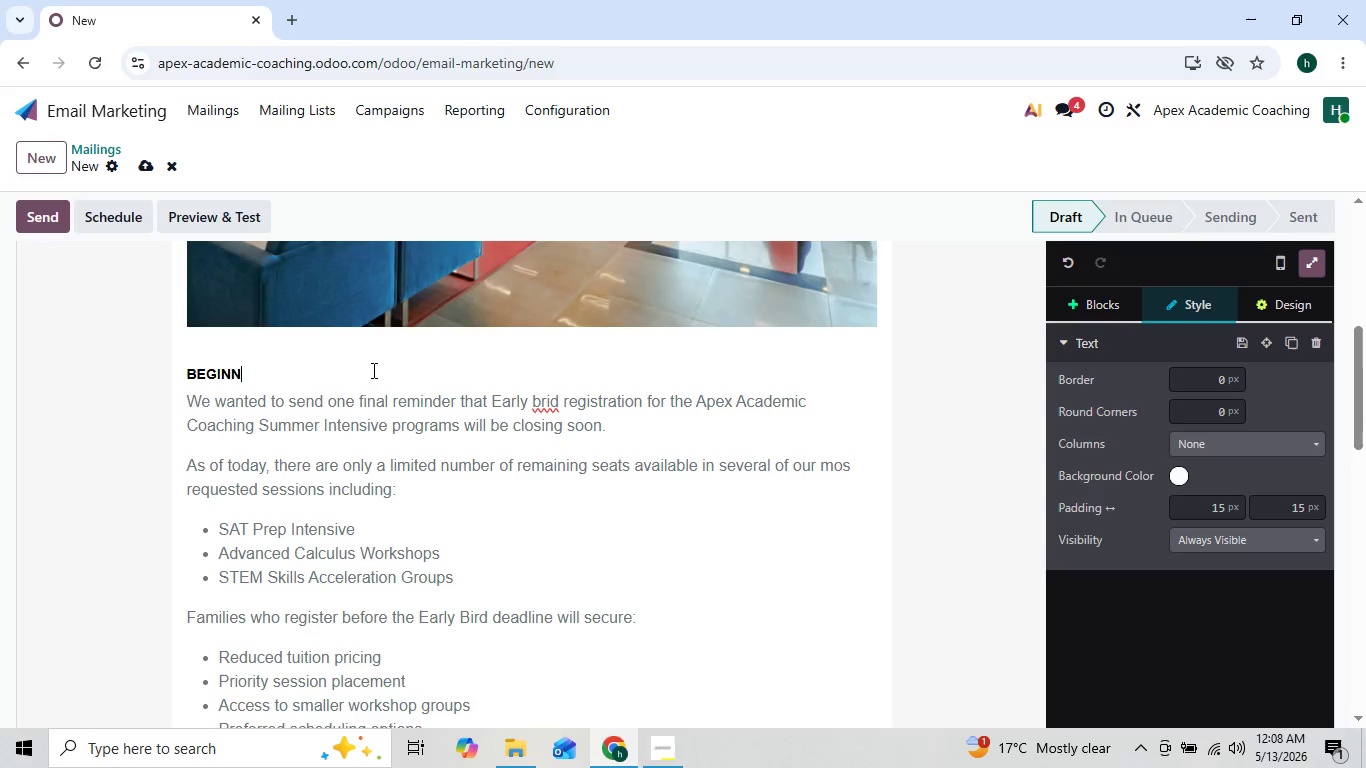 
key(Backspace)
 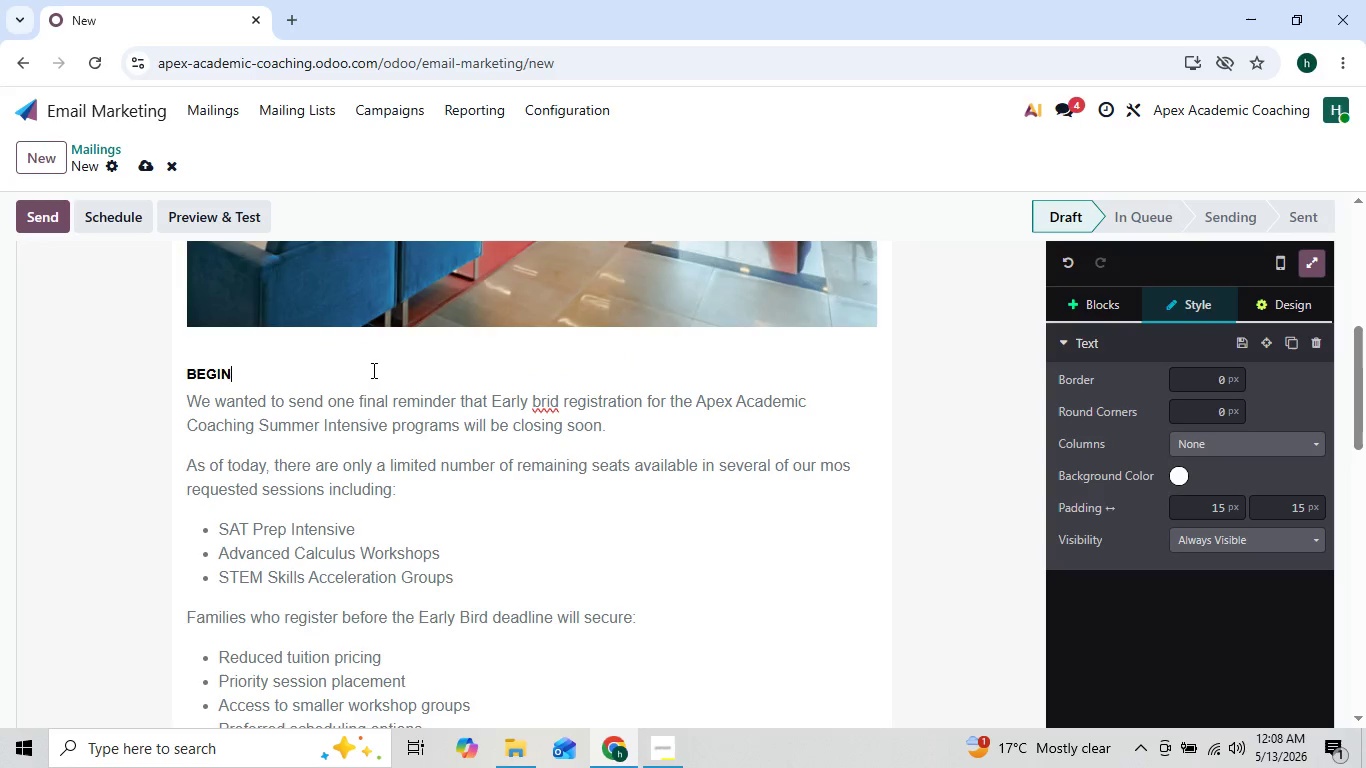 
key(Backspace)
 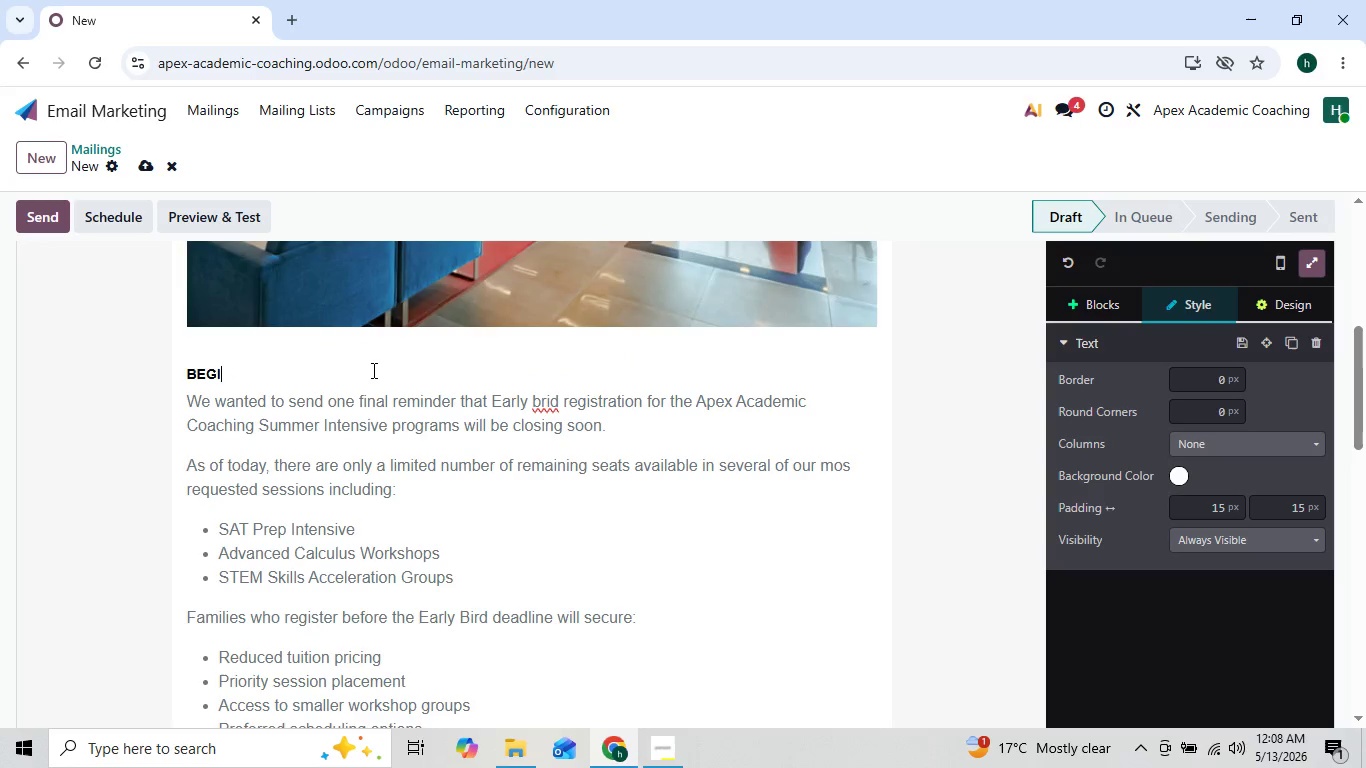 
key(Backspace)
 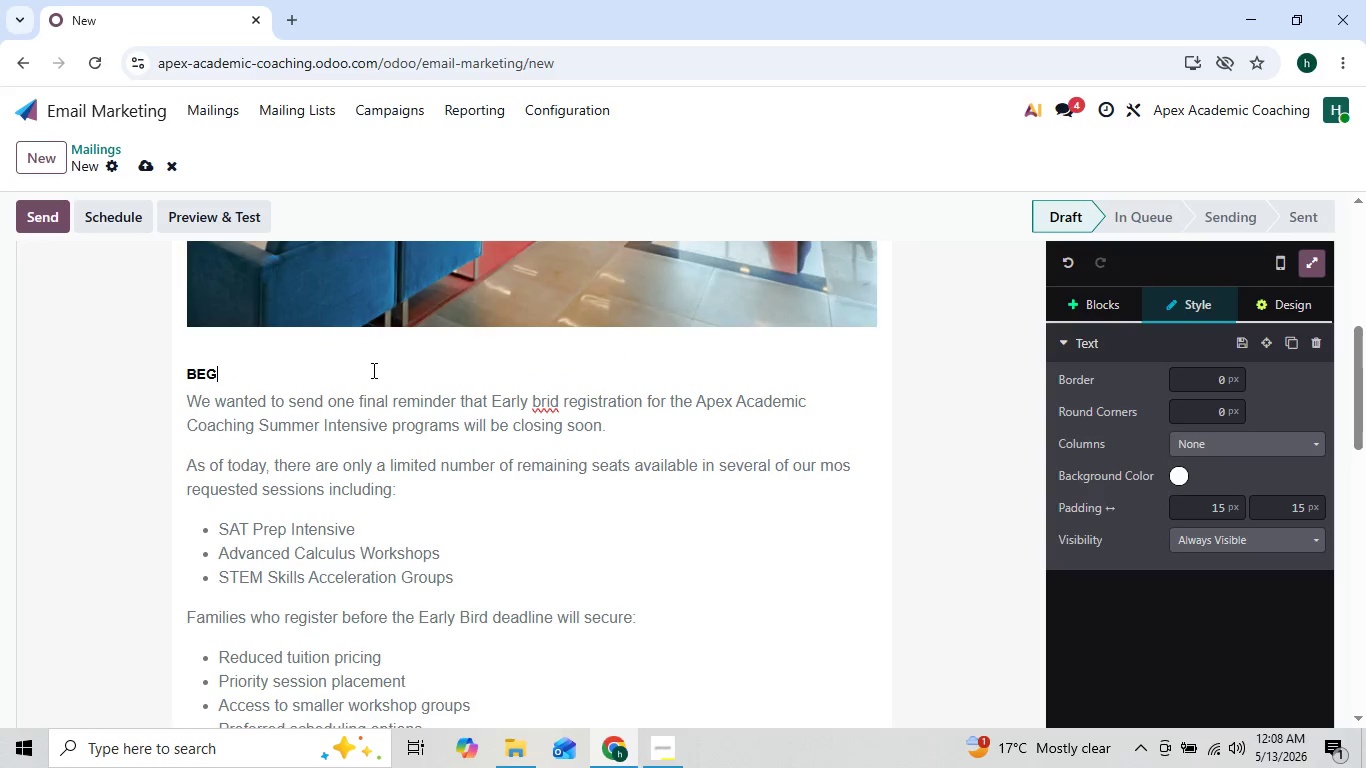 
key(Backspace)
 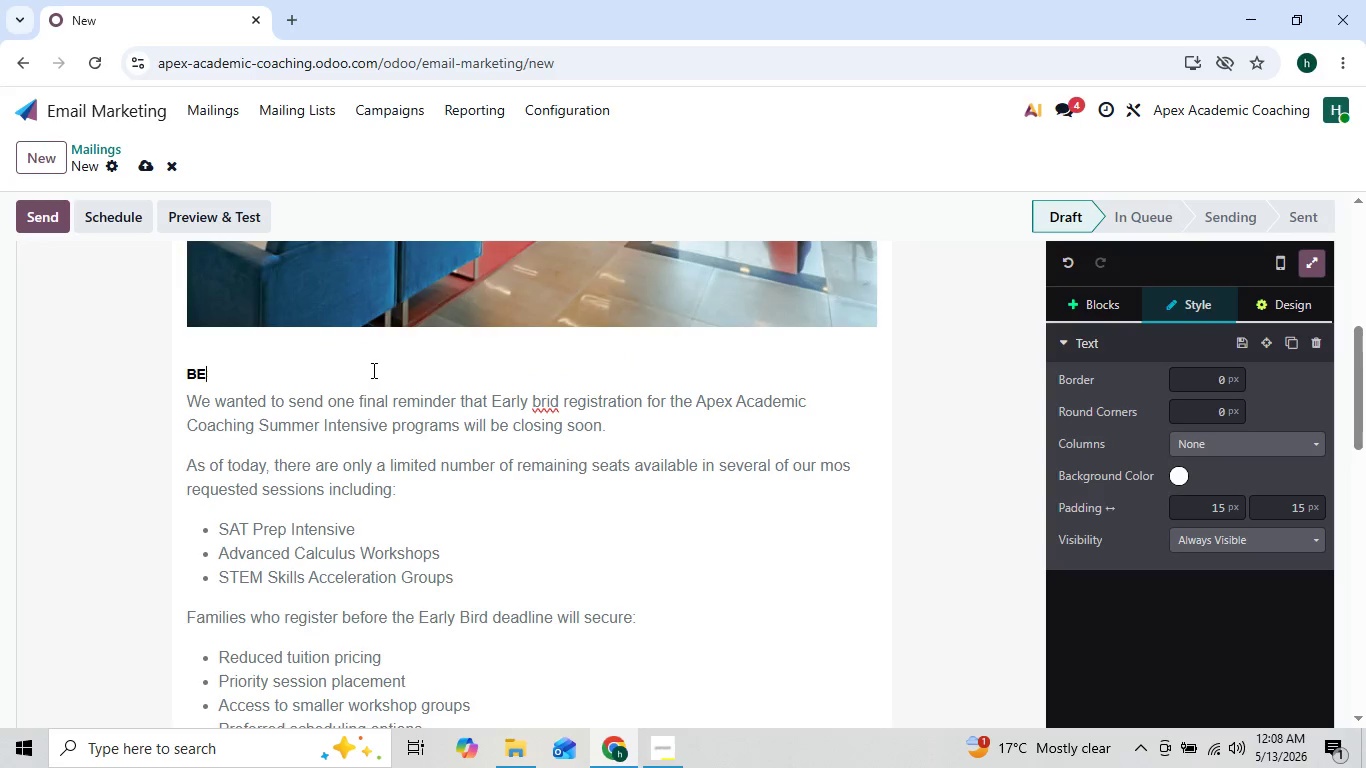 
key(Backspace)
 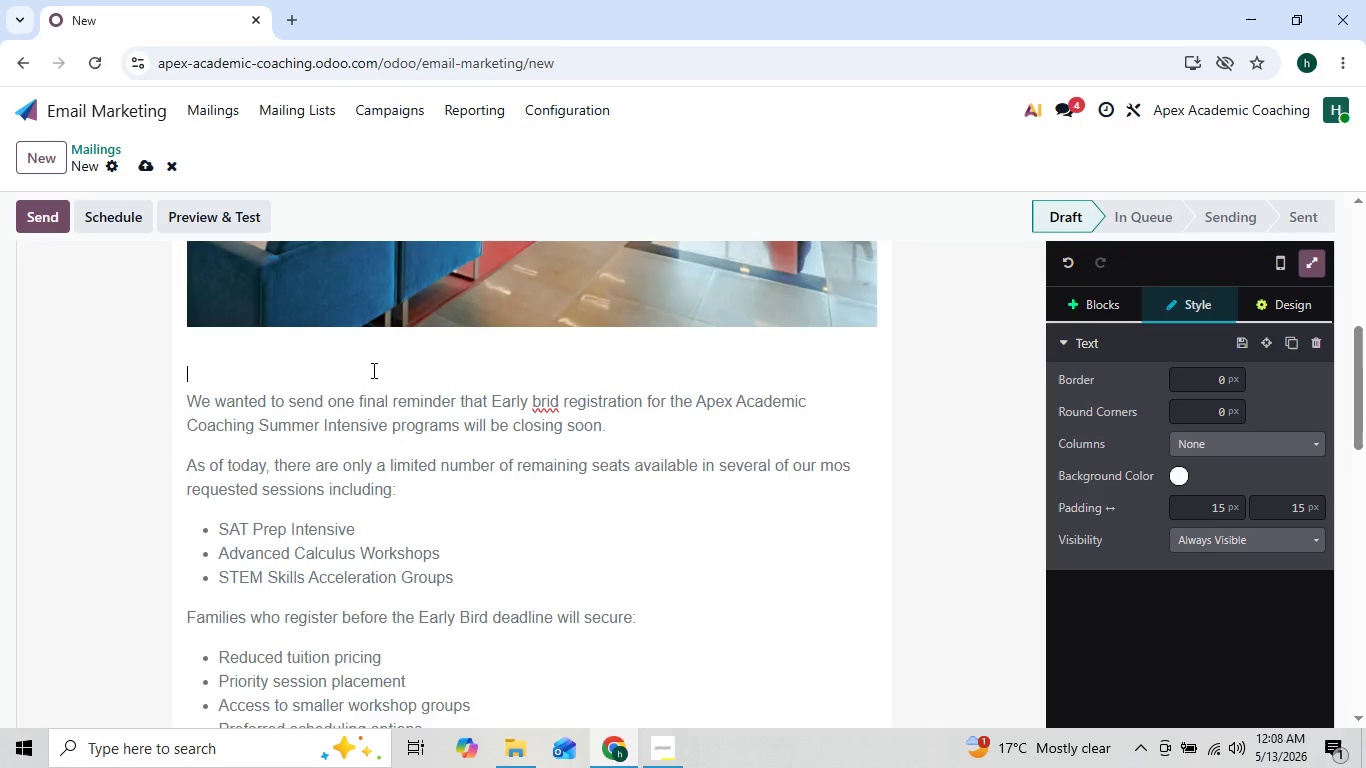 
key(Backspace)
 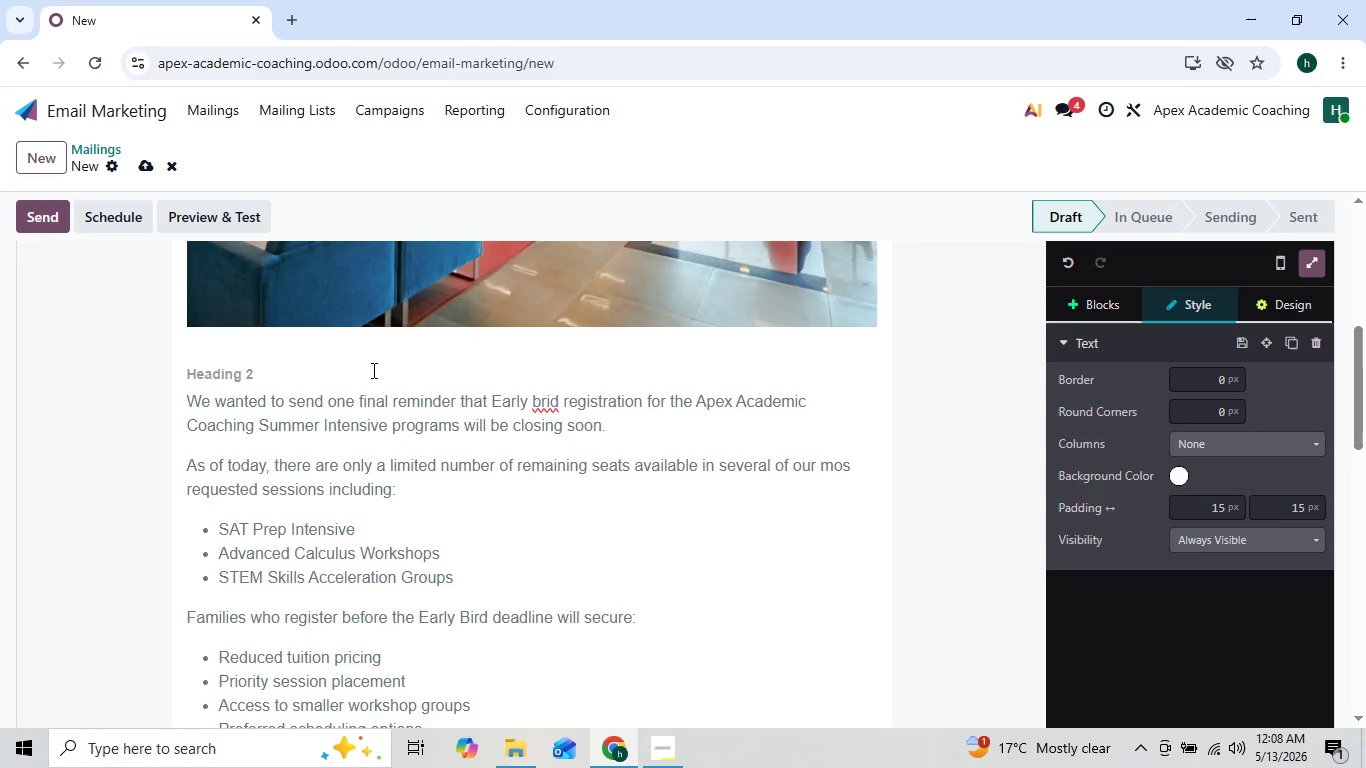 
key(Control+D)
 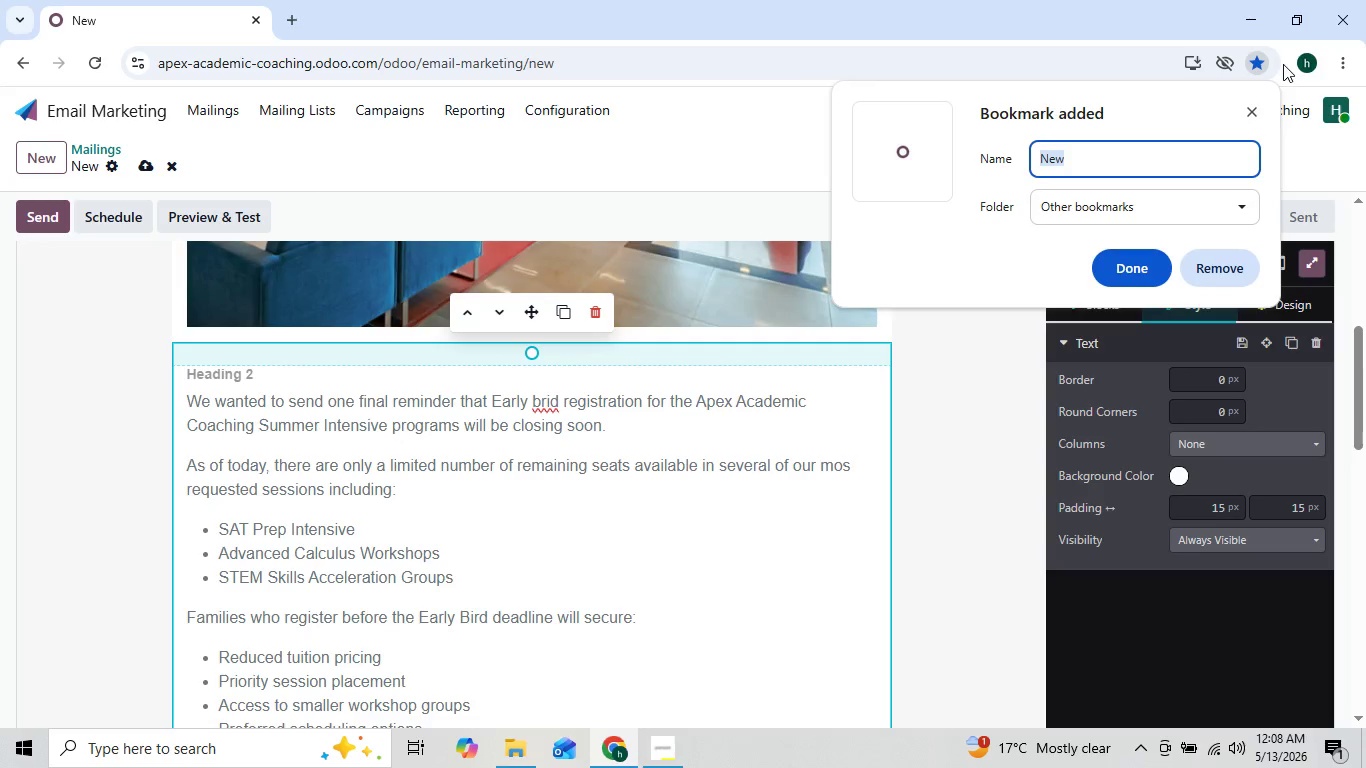 
left_click([1253, 112])
 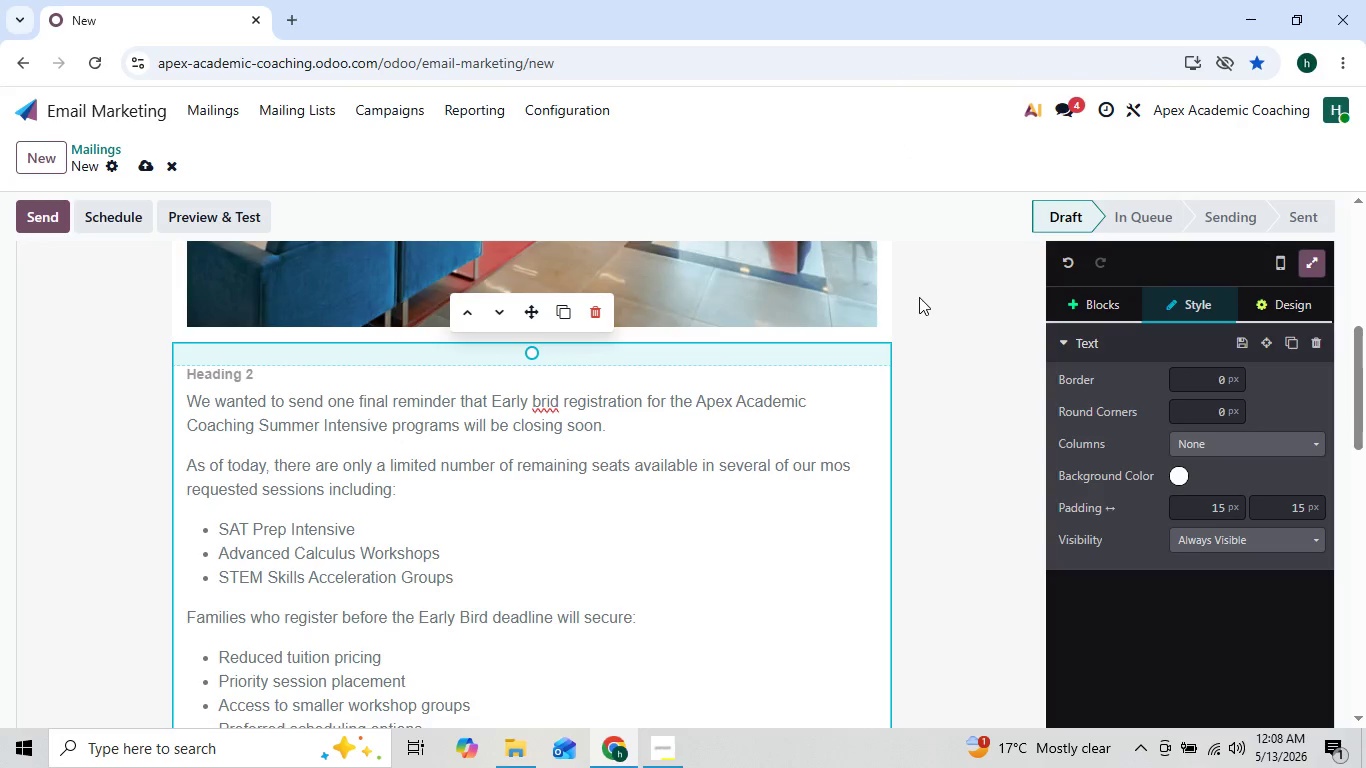 
type(DEar)
key(Backspace)
key(Backspace)
key(Backspace)
type(earr)
key(Backspace)
key(Backspace)
key(Backspace)
type(ar {object.name}})
 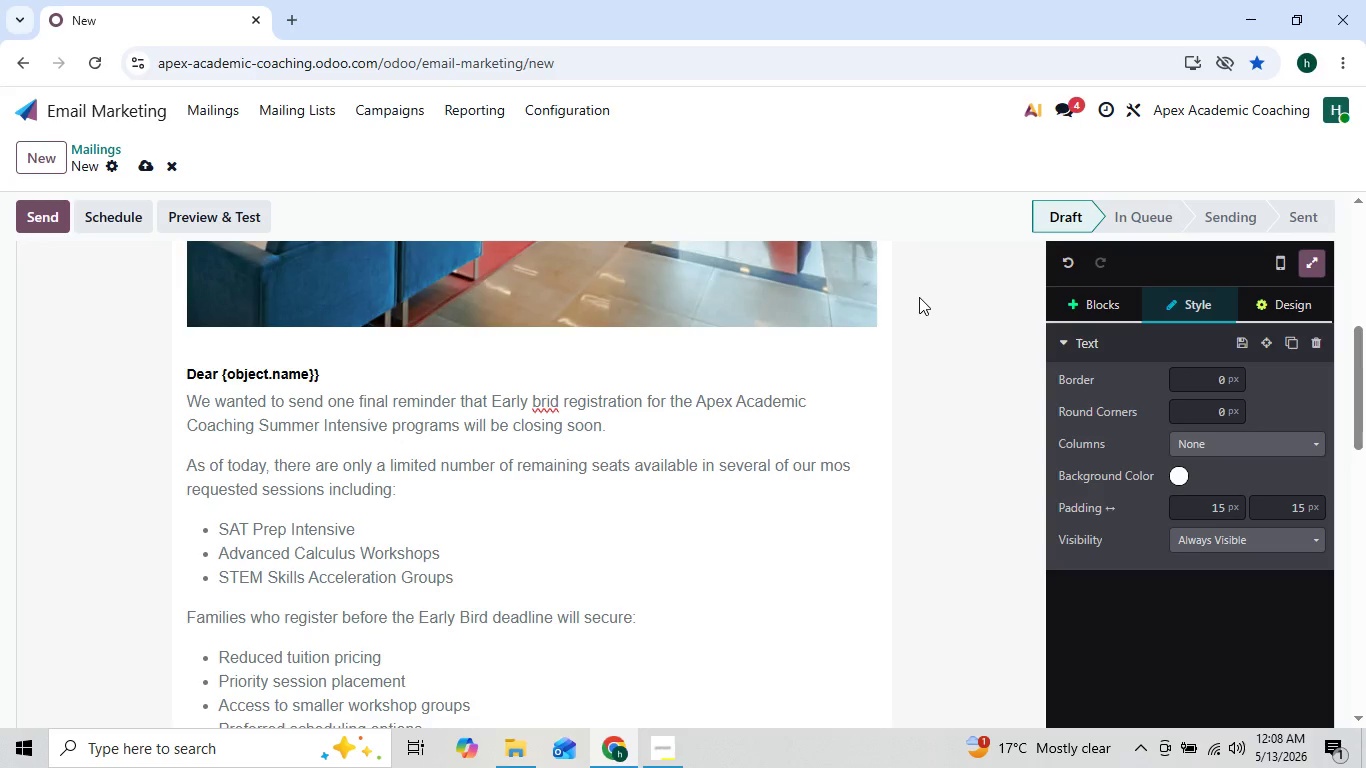 
key(ArrowLeft)
 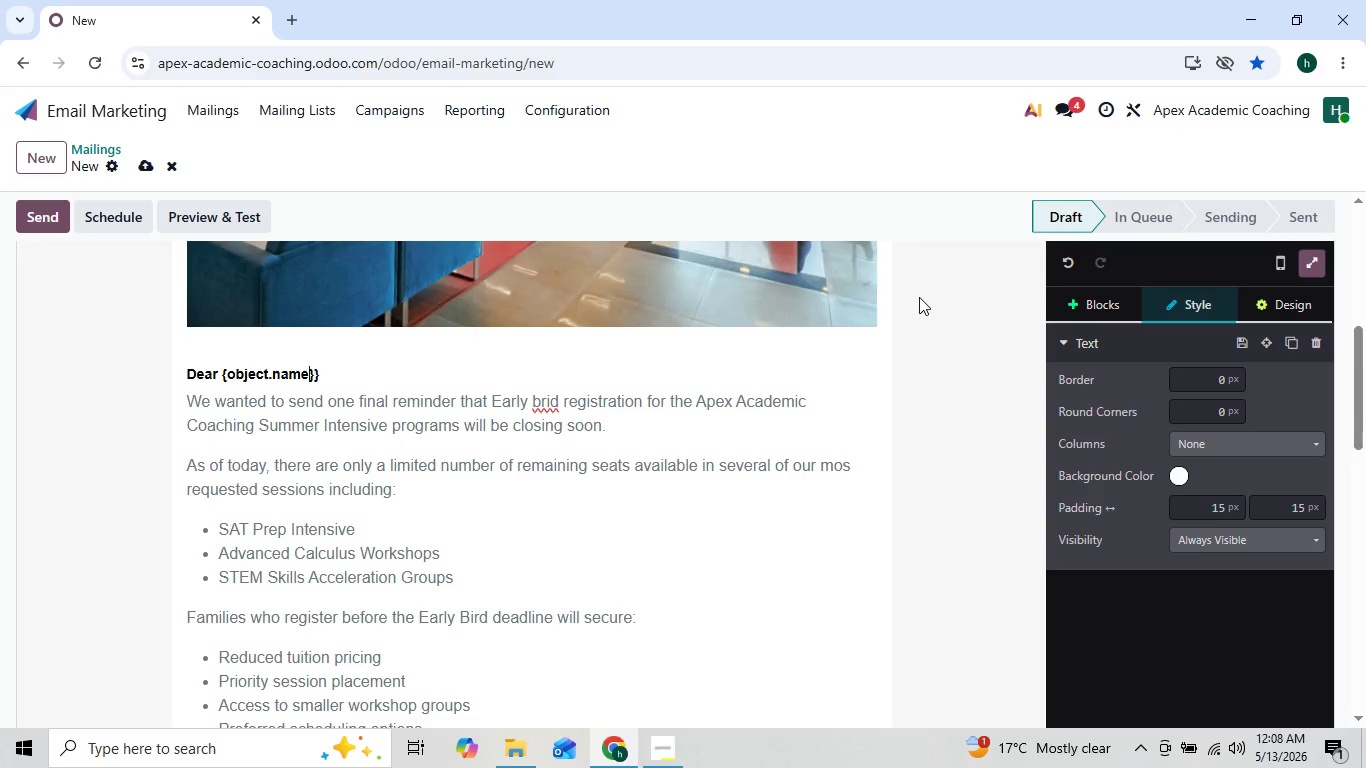 
key(ArrowLeft)
 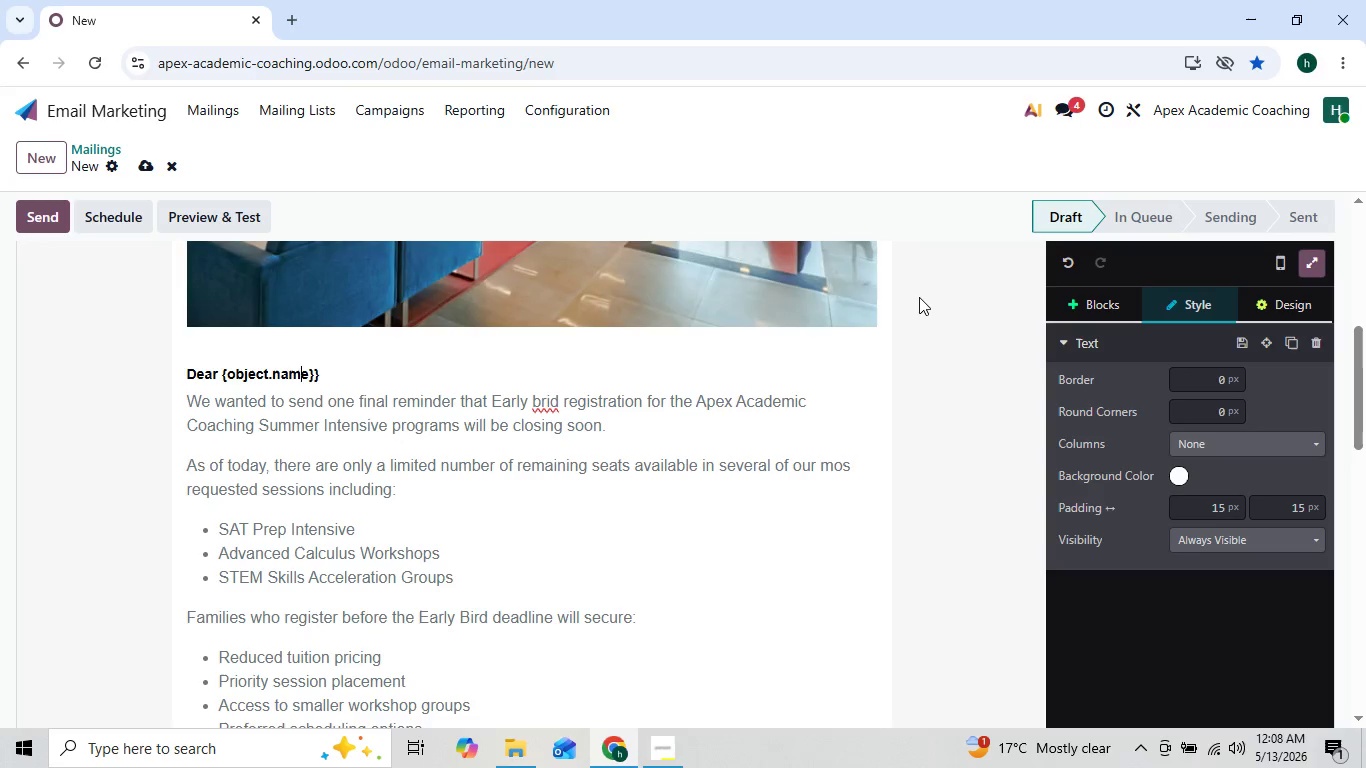 
key(ArrowLeft)
 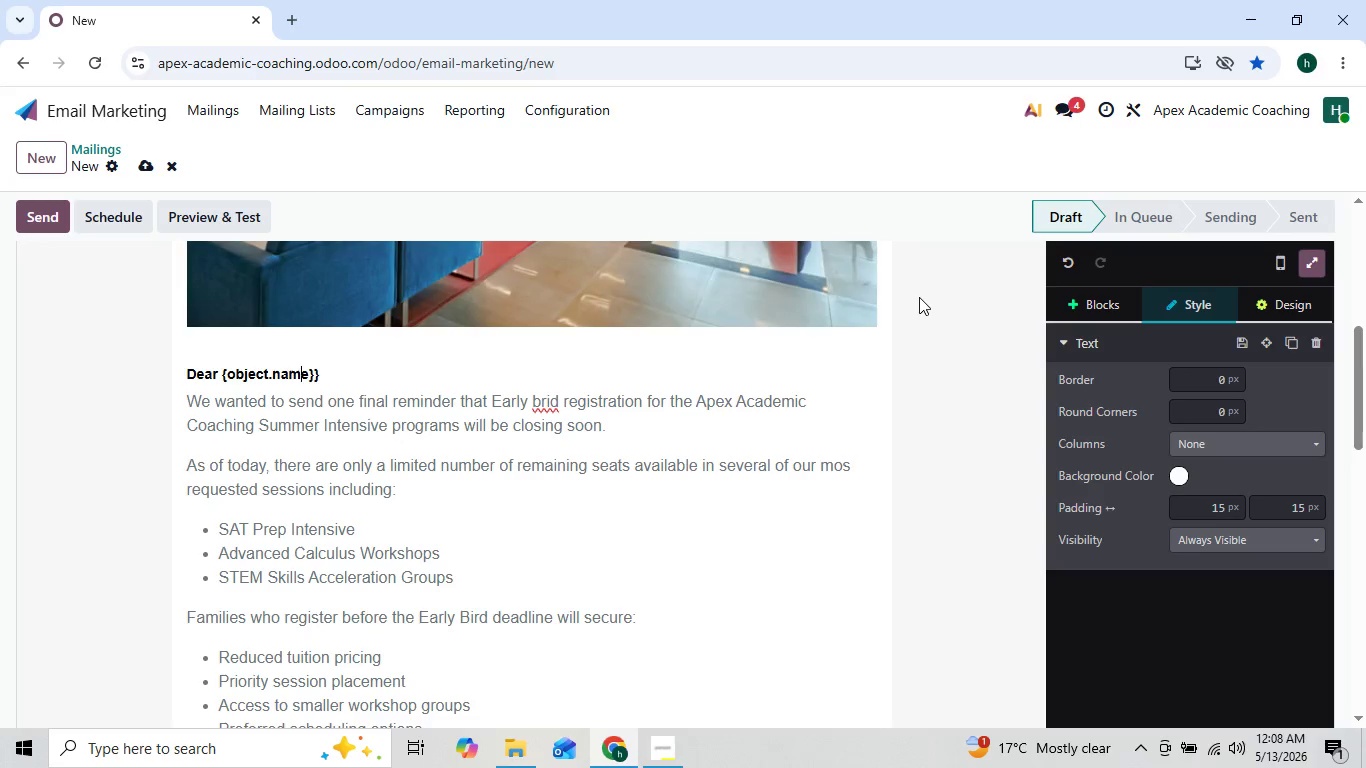 
key(ArrowLeft)
 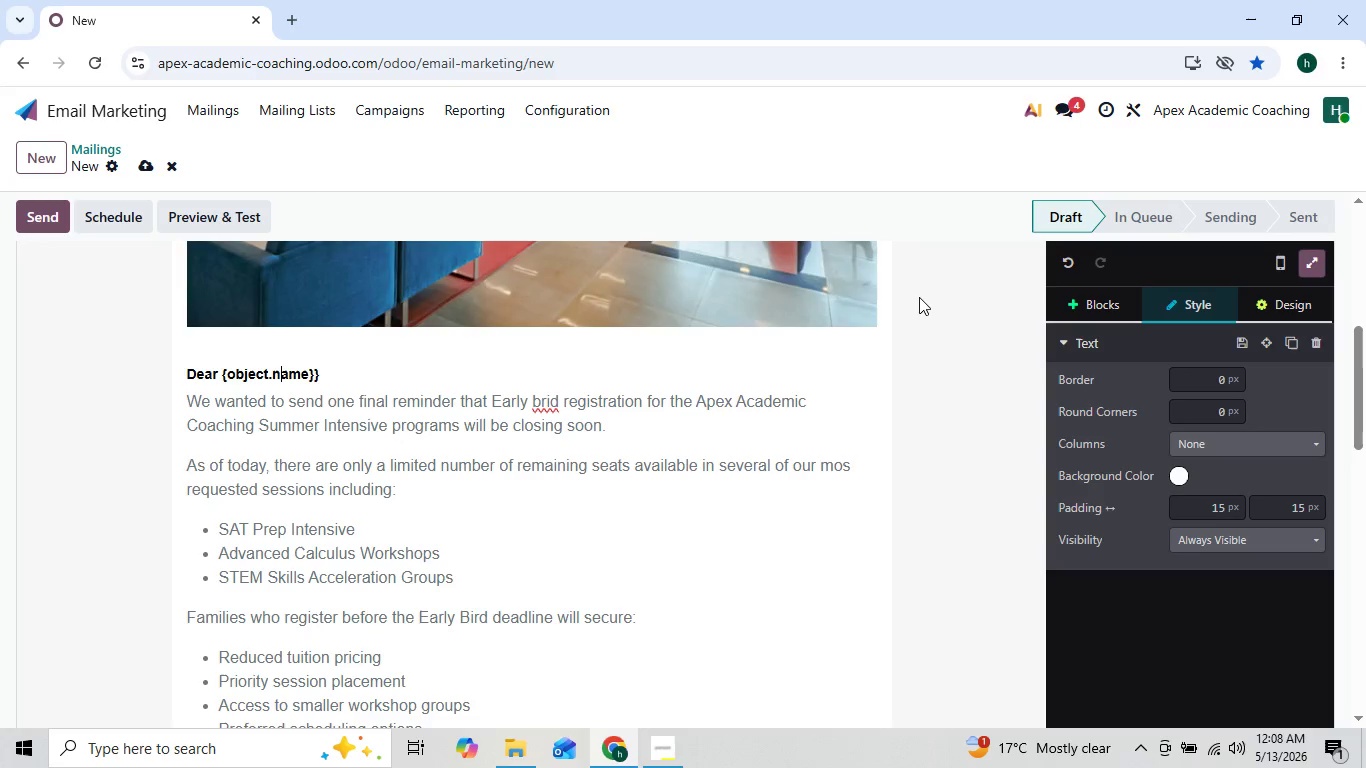 
key(ArrowLeft)
 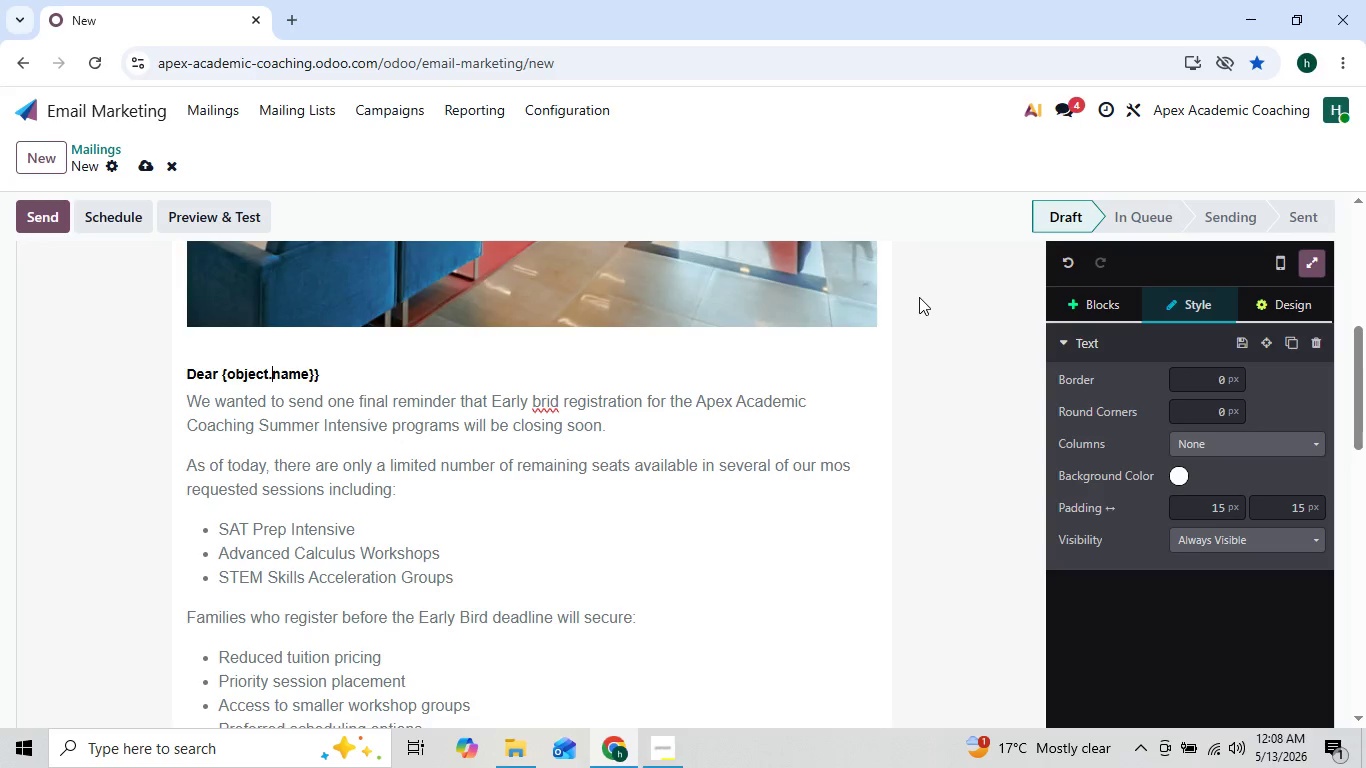 
key(ArrowLeft)
 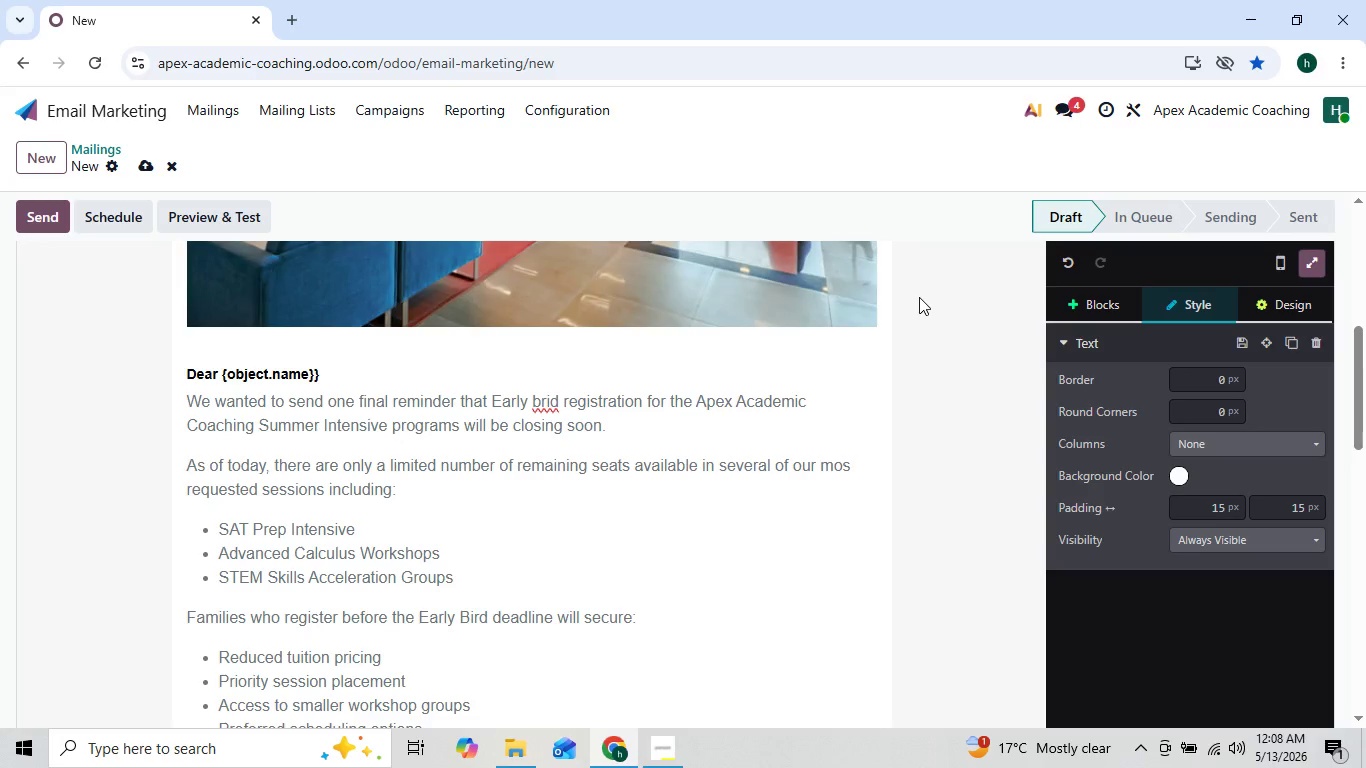 
key(ArrowLeft)
 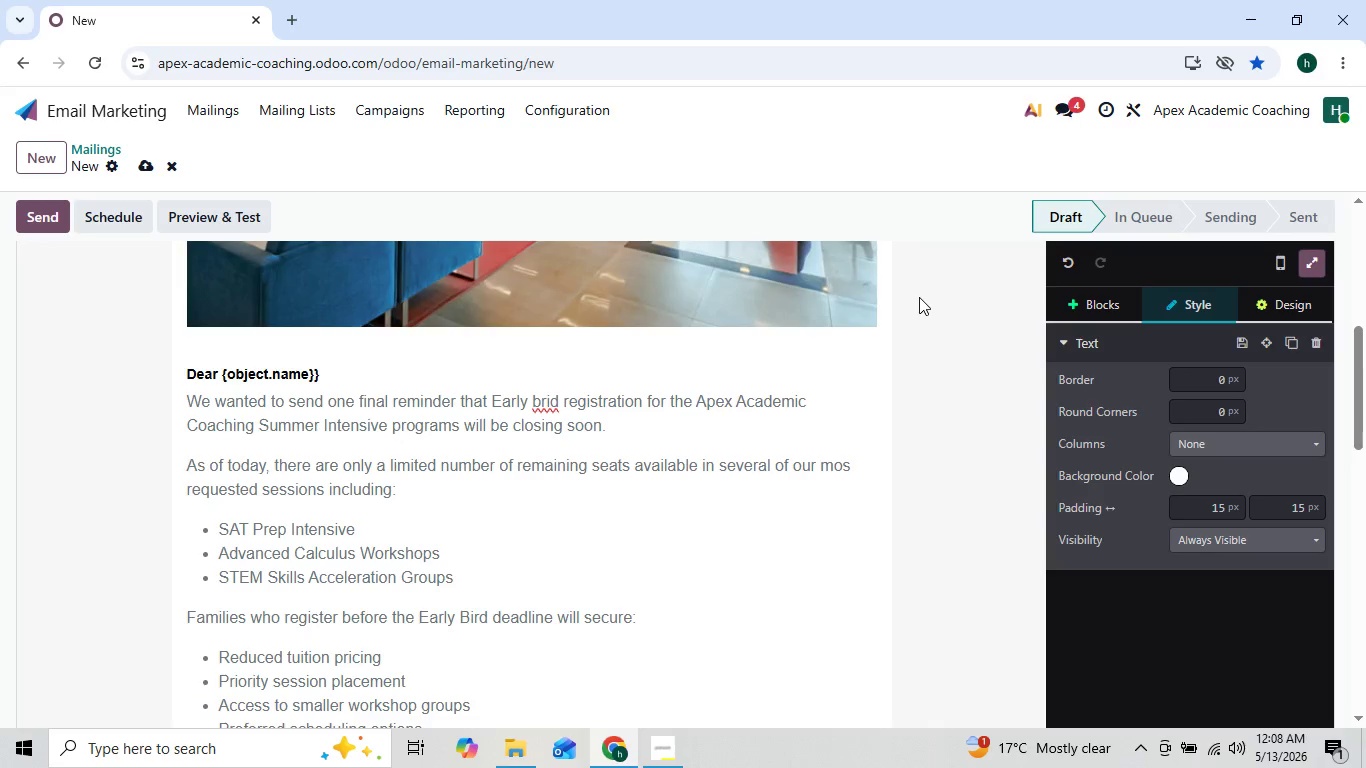 
key(ArrowLeft)
 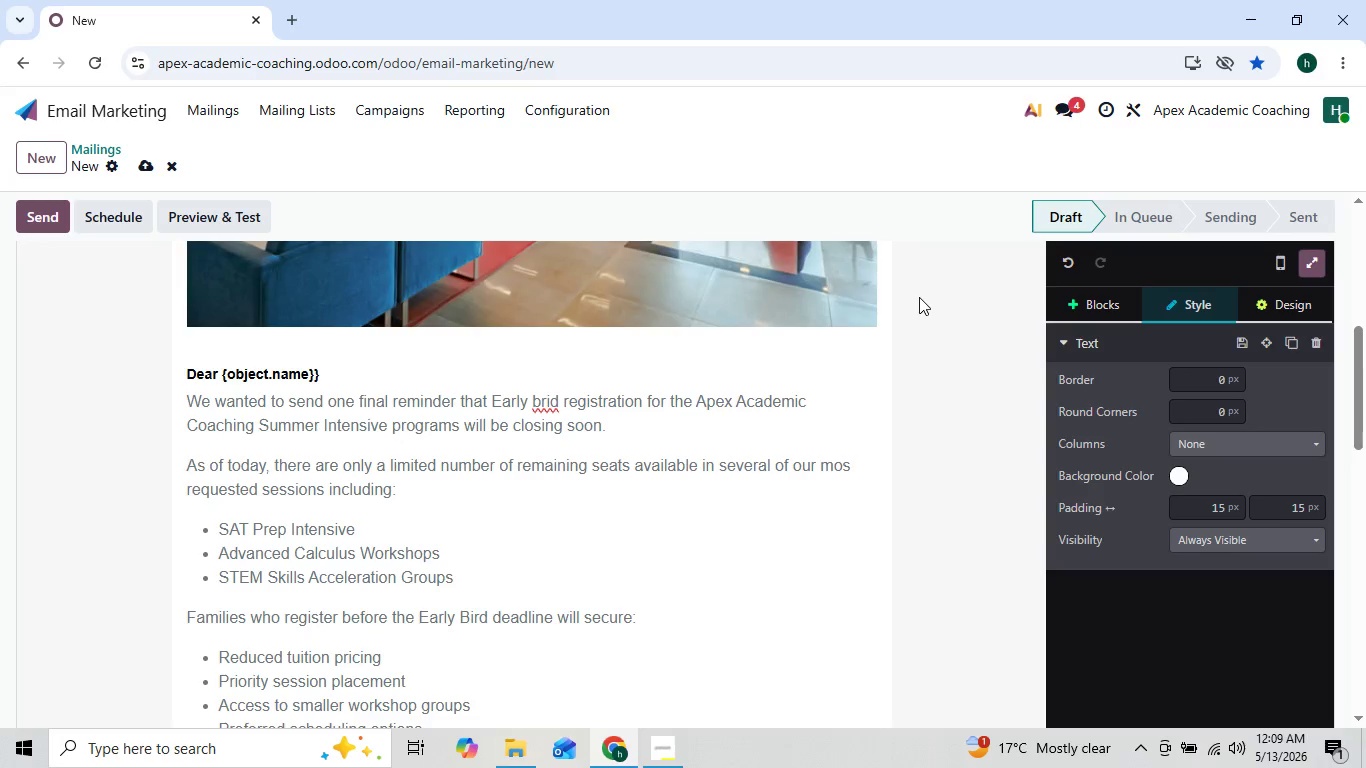 
key(ArrowLeft)
 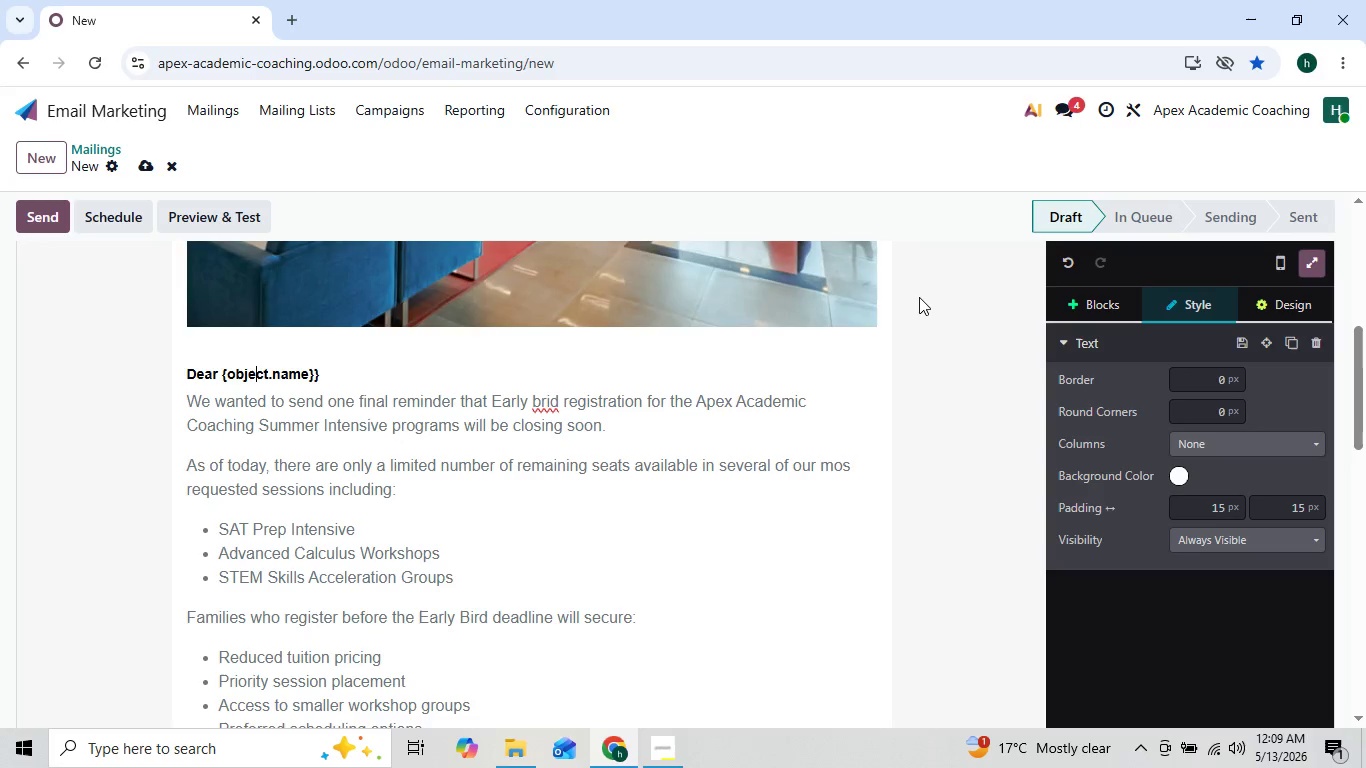 
key(ArrowLeft)
 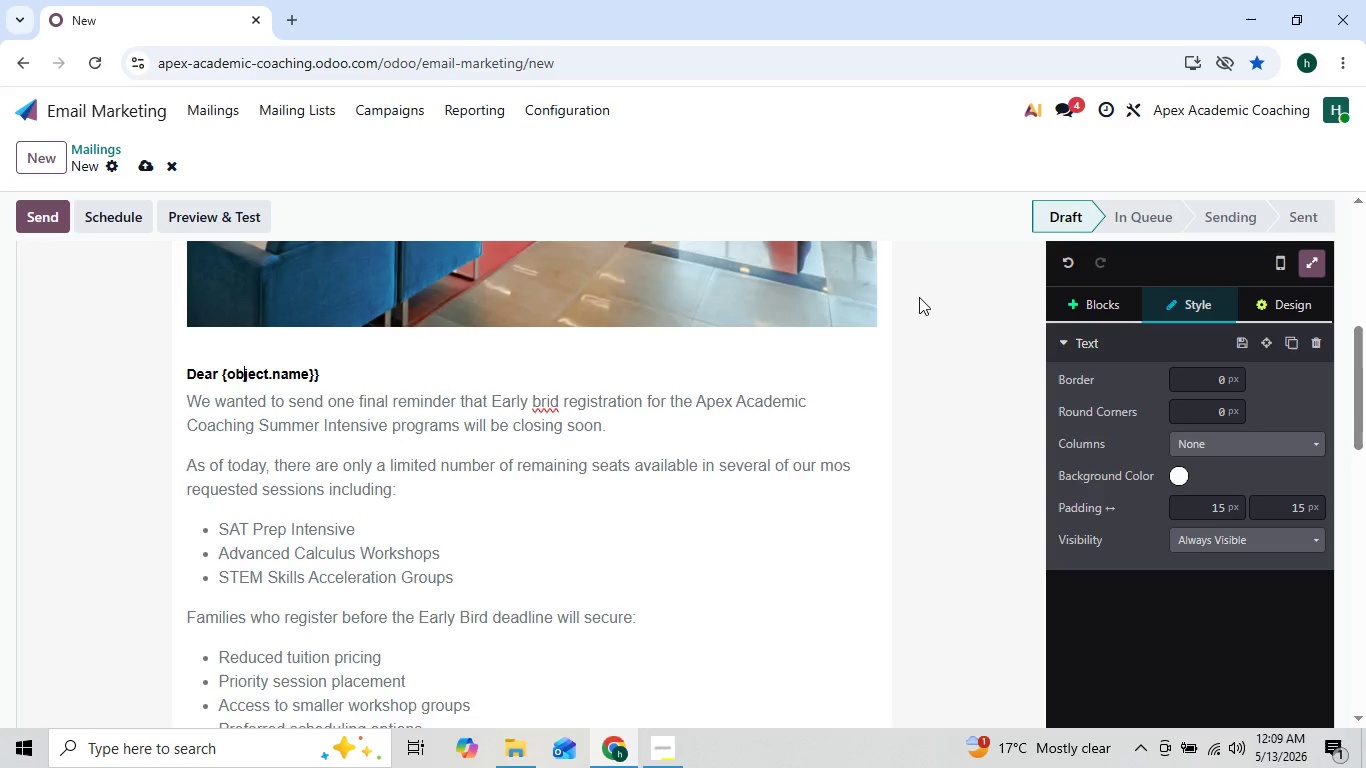 
key(ArrowLeft)
 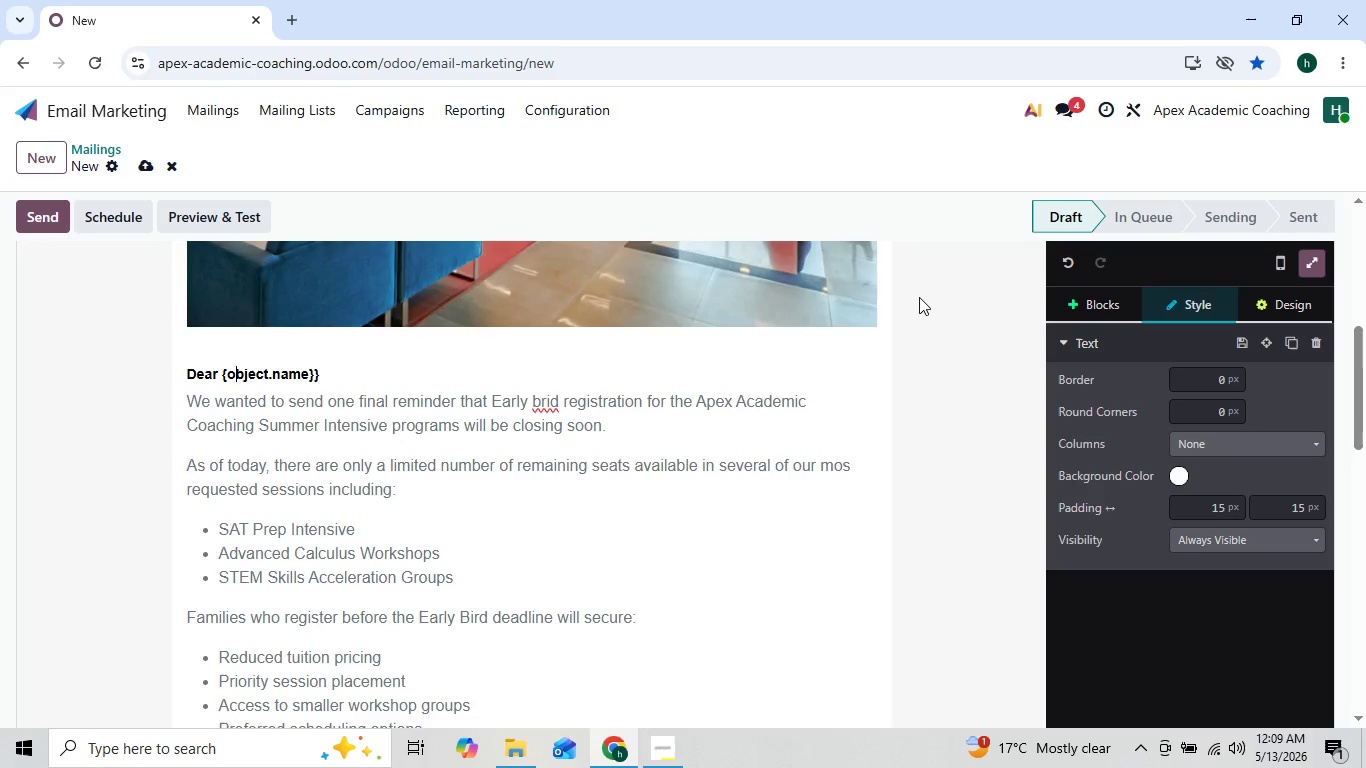 
key(ArrowLeft)
 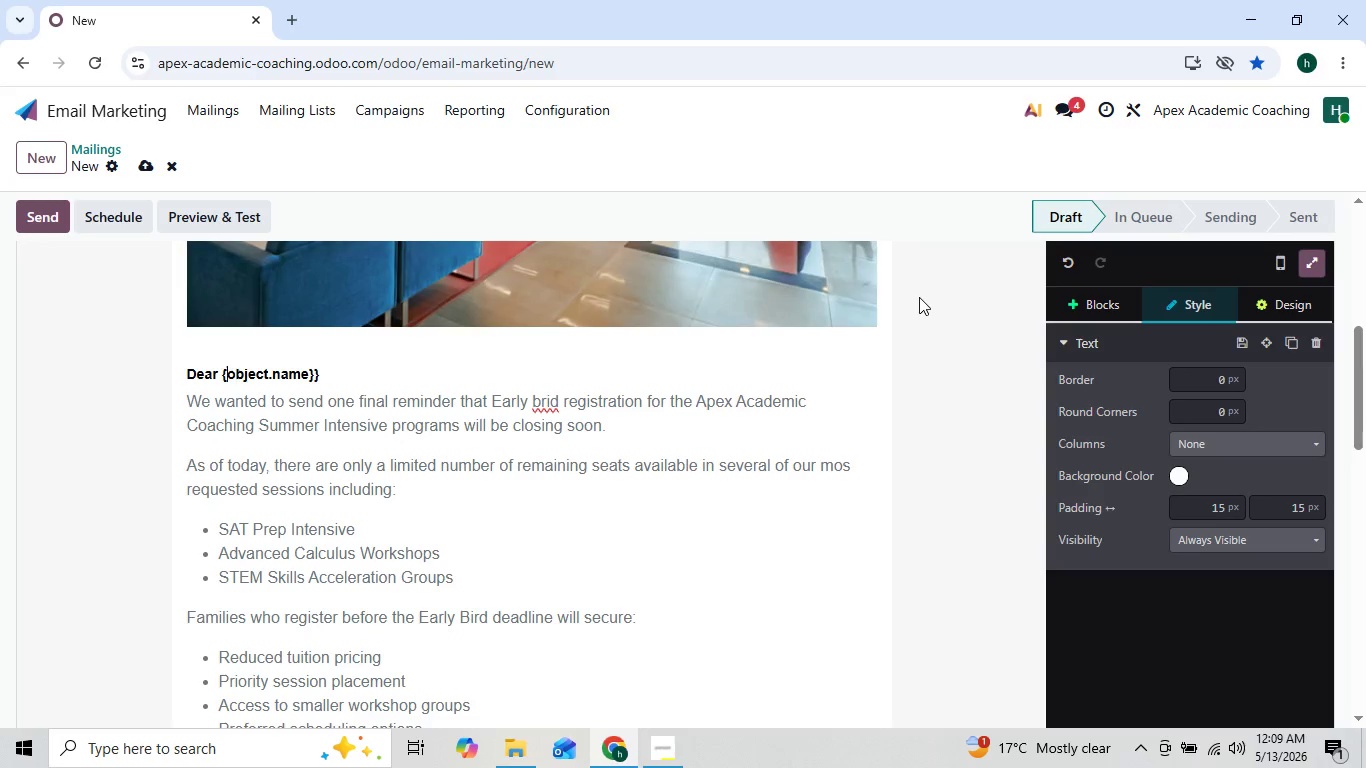 
key(ArrowLeft)
 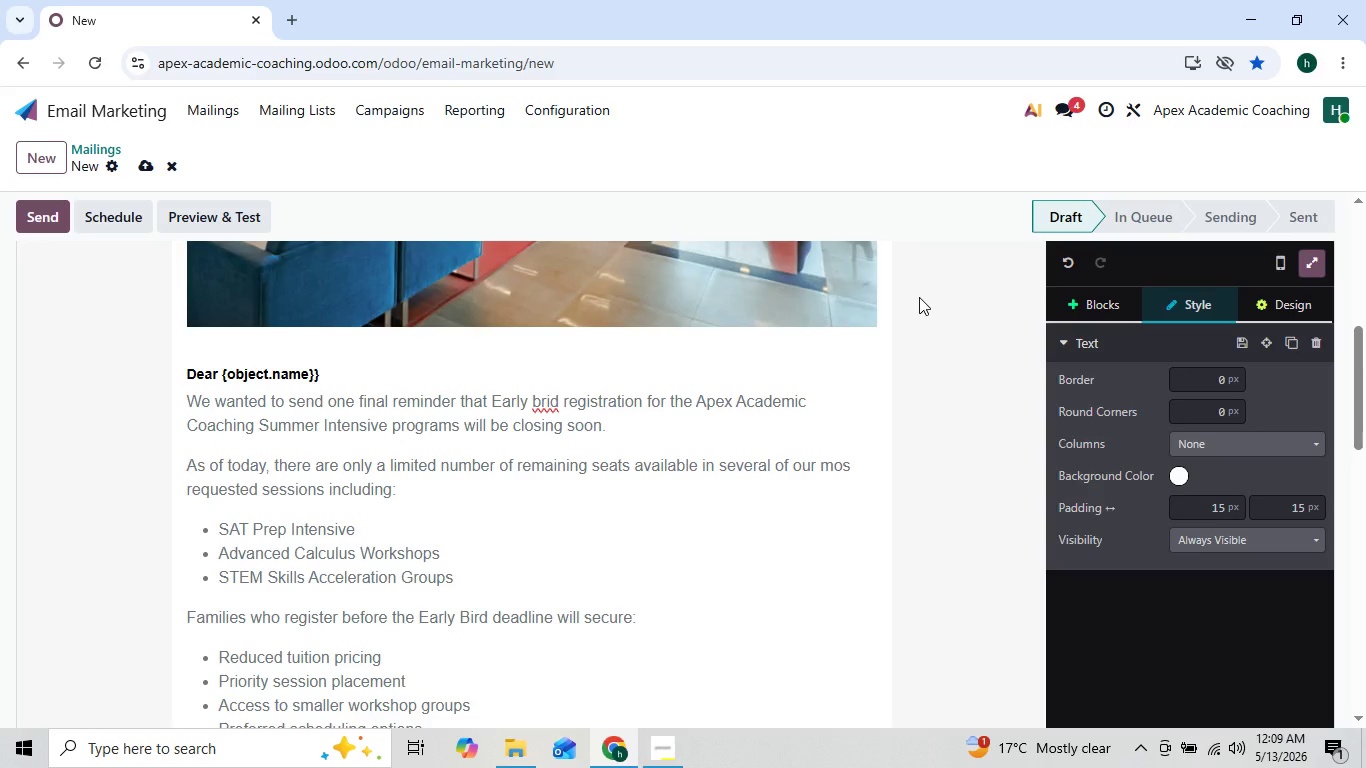 
key(Shift+BracketLeft)
 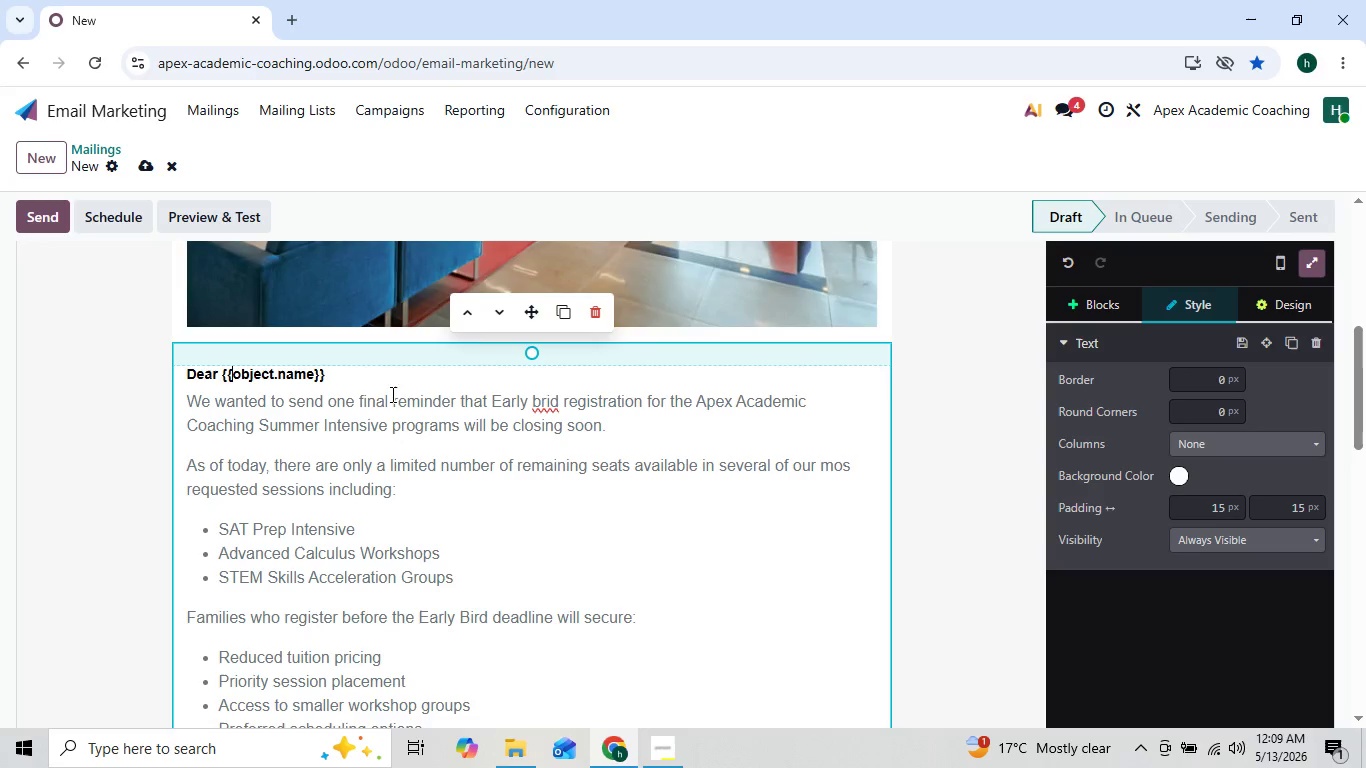 
left_click([341, 379])
 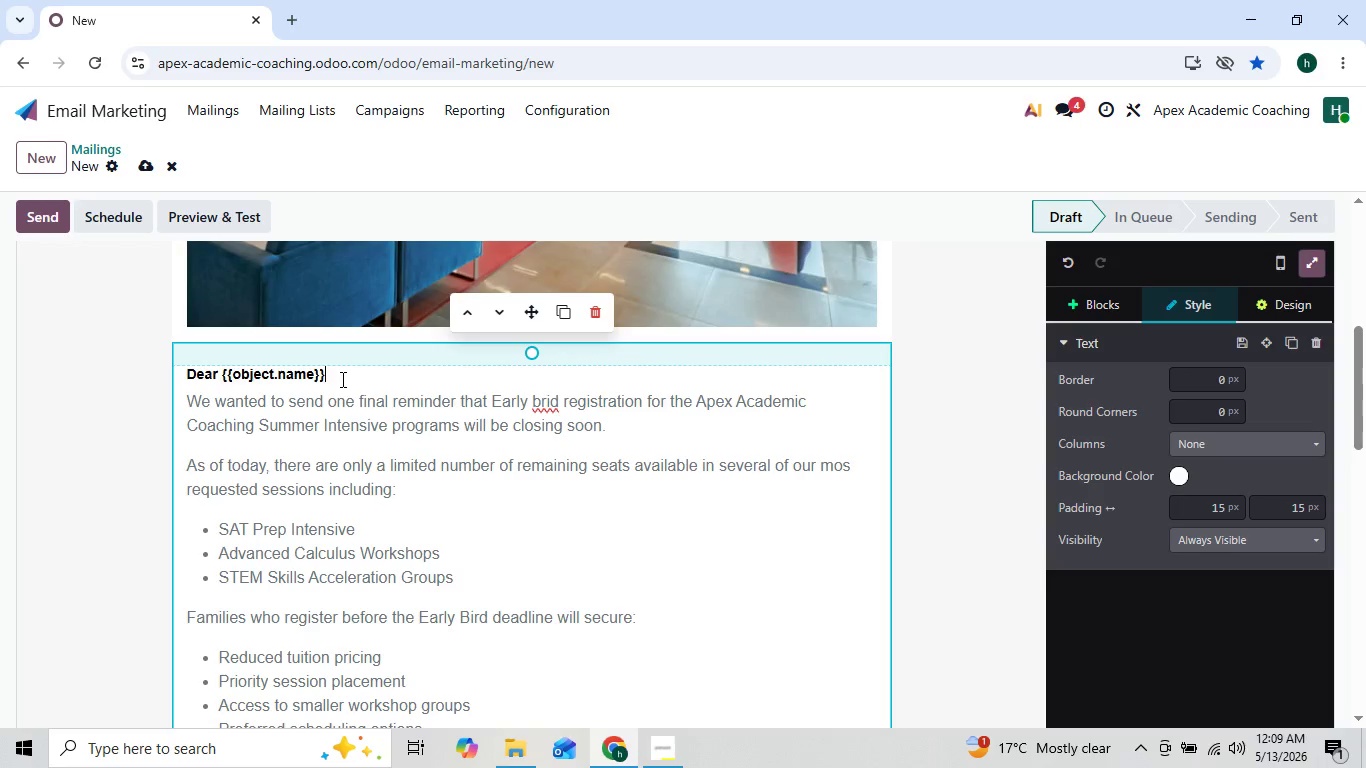 
key(Comma)
 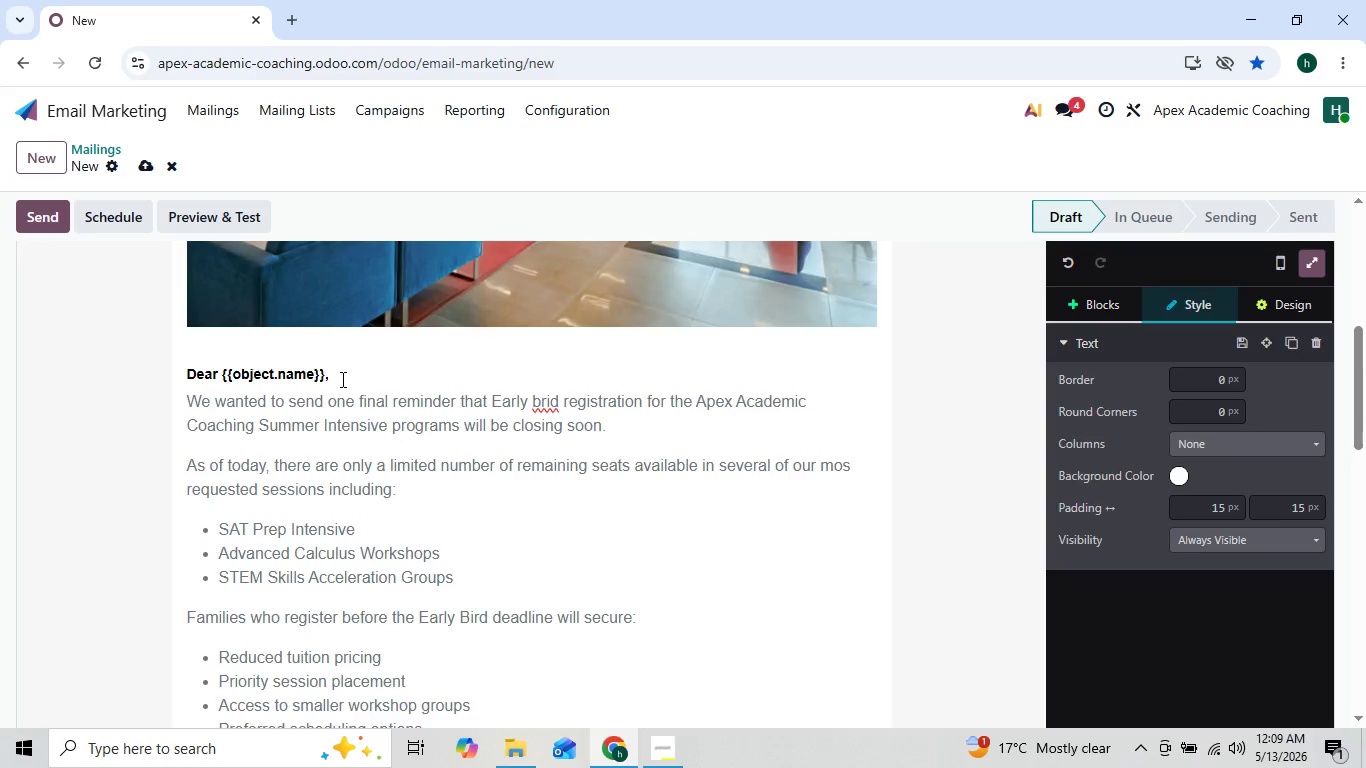 
key(Shift+ShiftRight)
 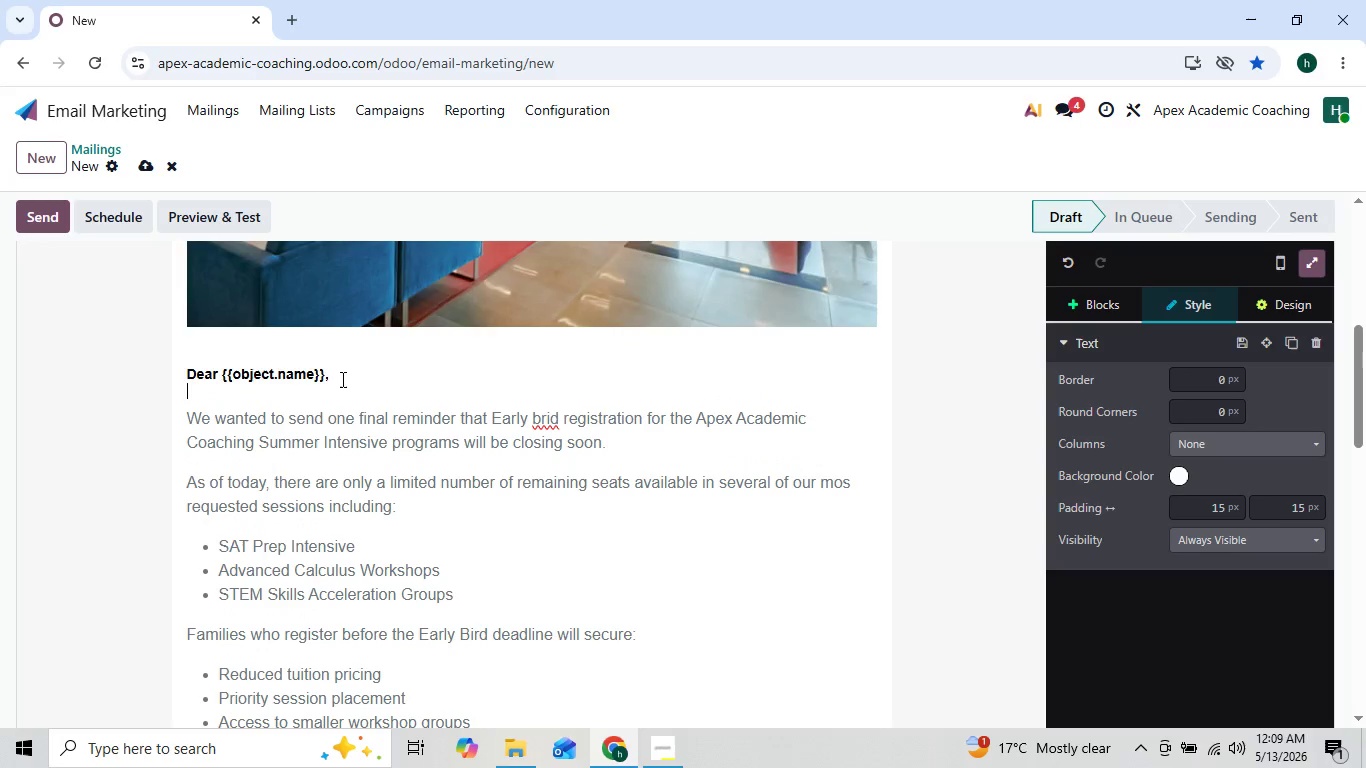 
key(Shift+Enter)
 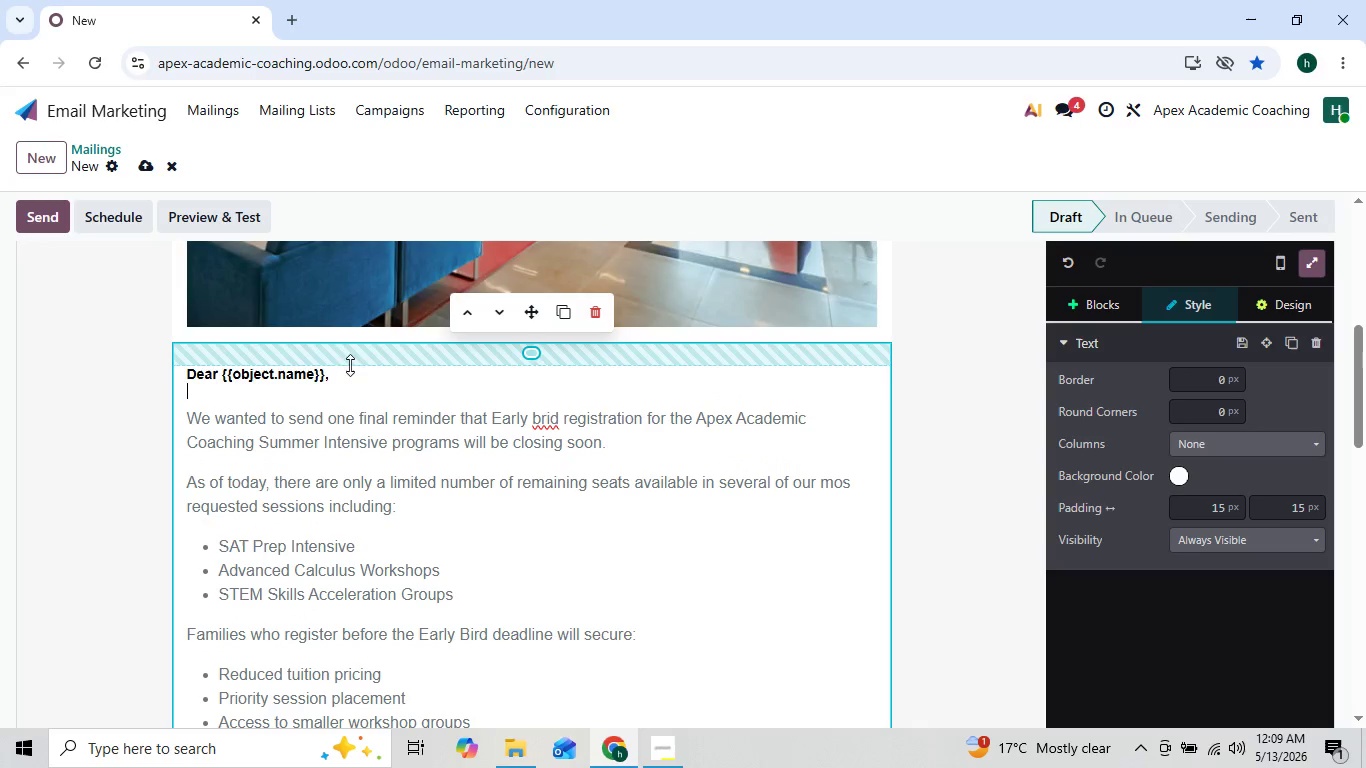 
left_click_drag(start_coordinate=[360, 365], to_coordinate=[364, 339])
 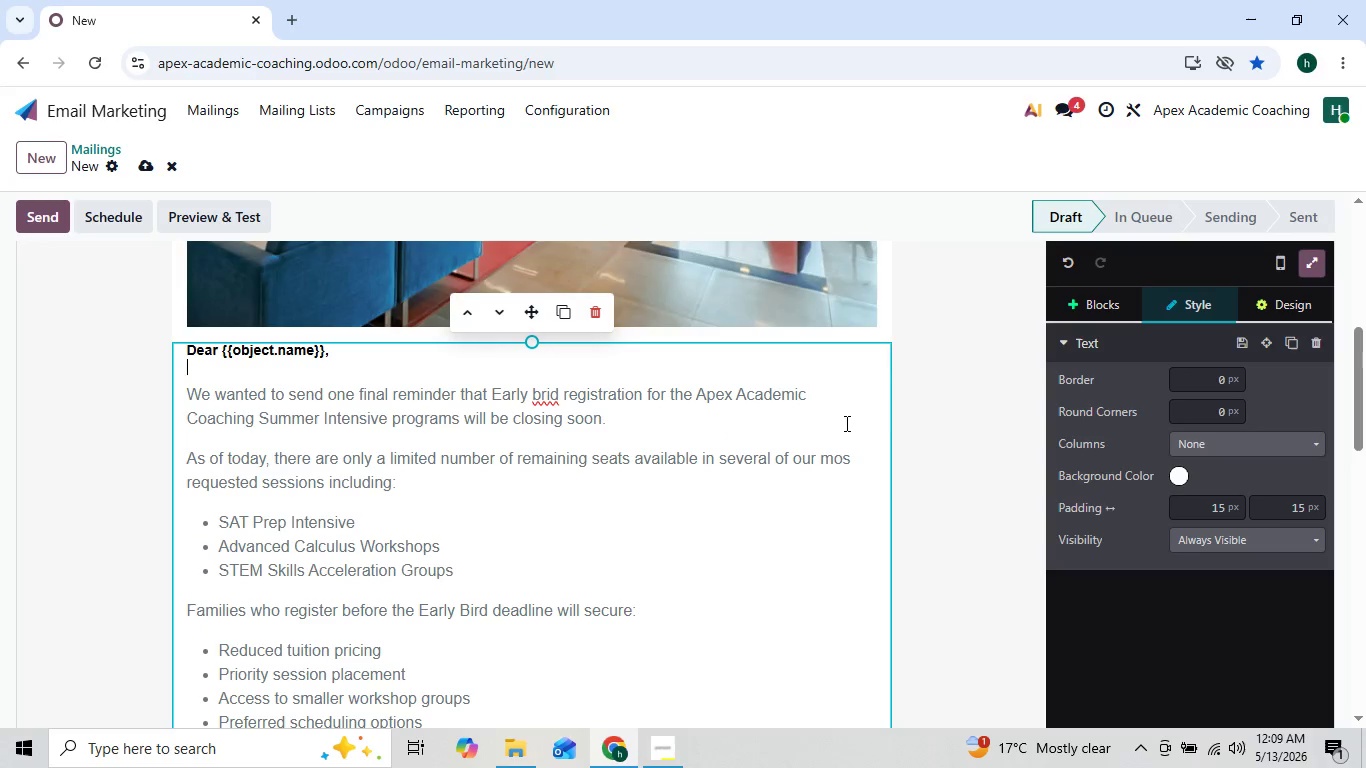 
left_click([952, 473])
 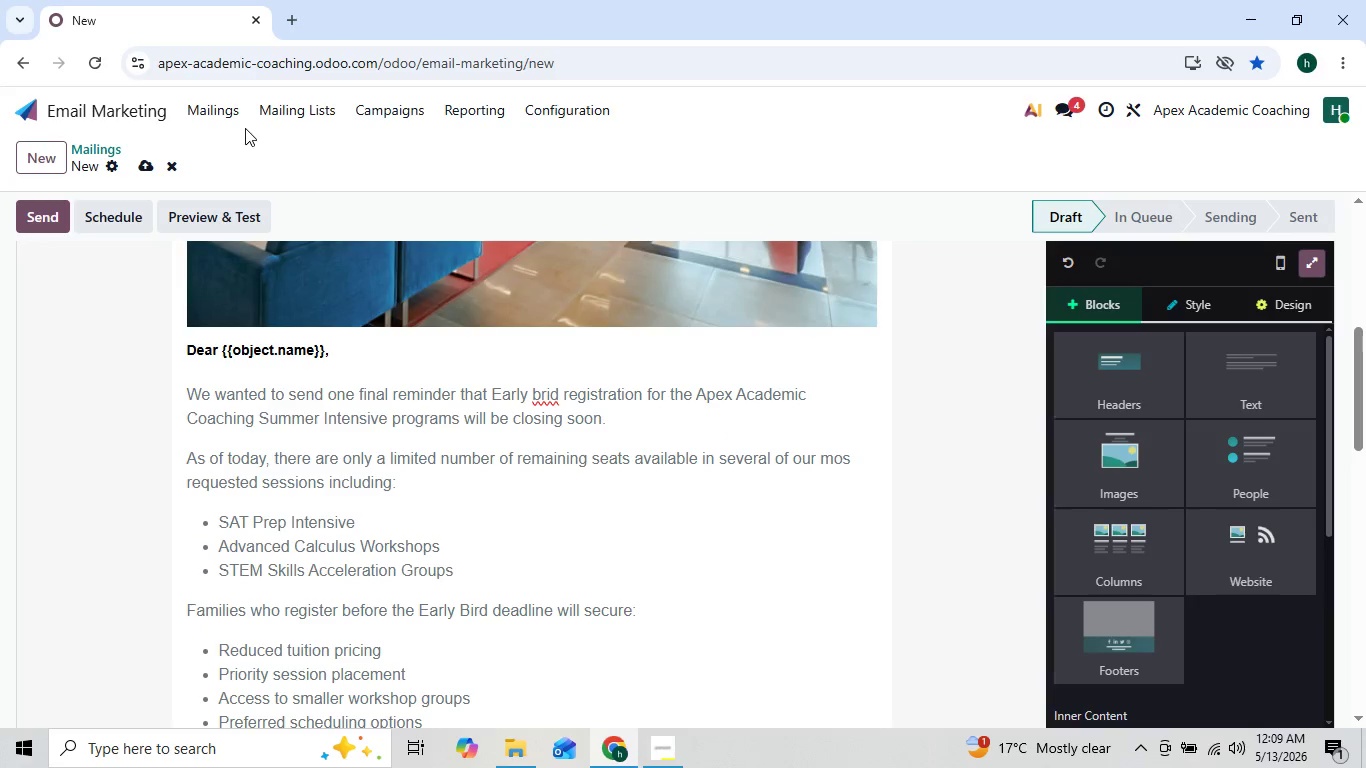 
left_click([230, 116])
 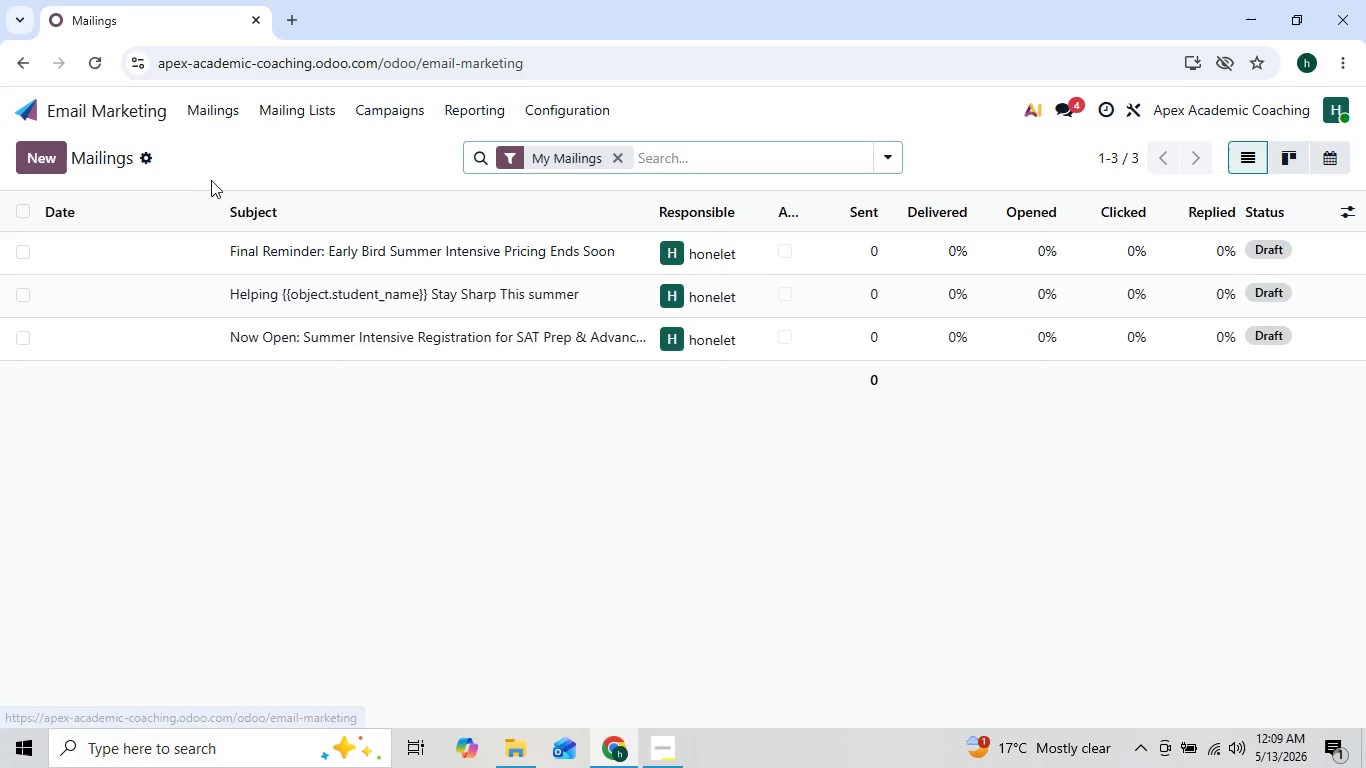 
mouse_move([228, 237])
 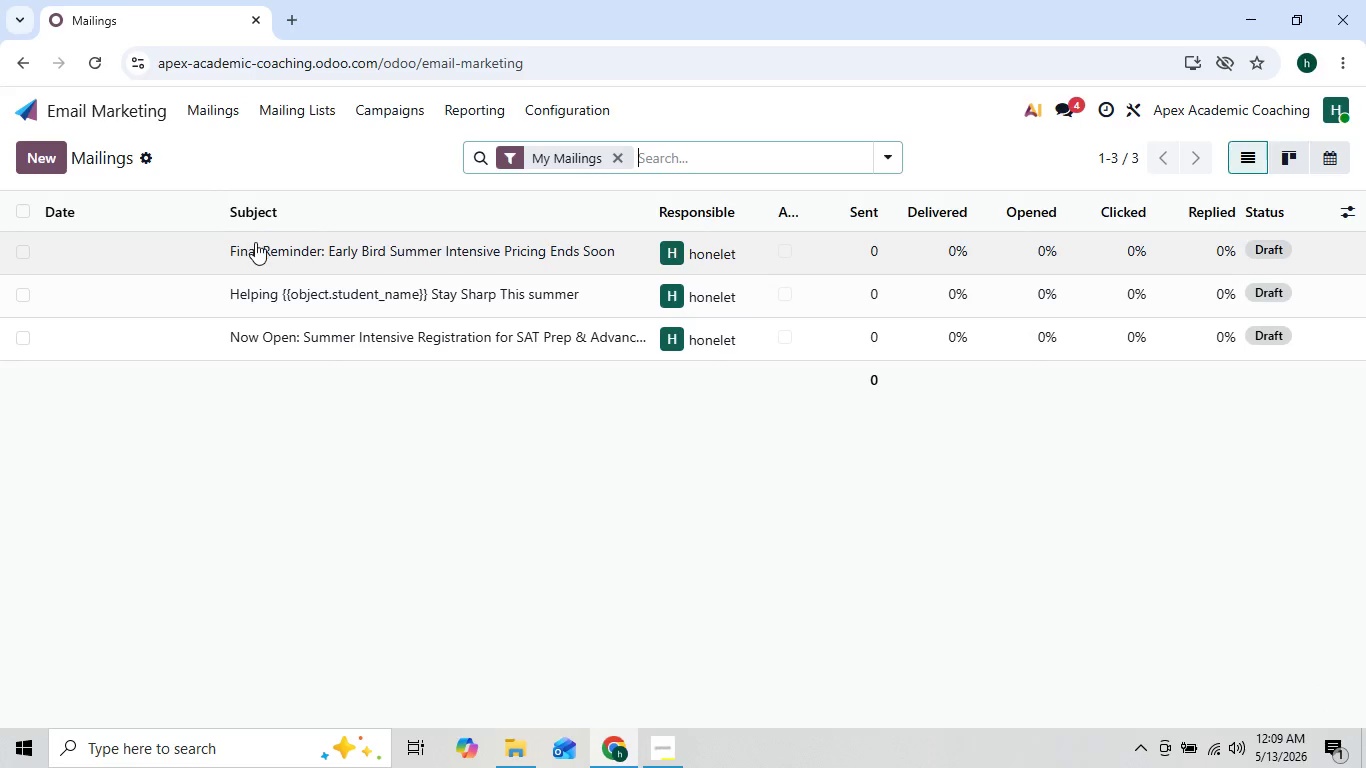 
left_click([255, 242])
 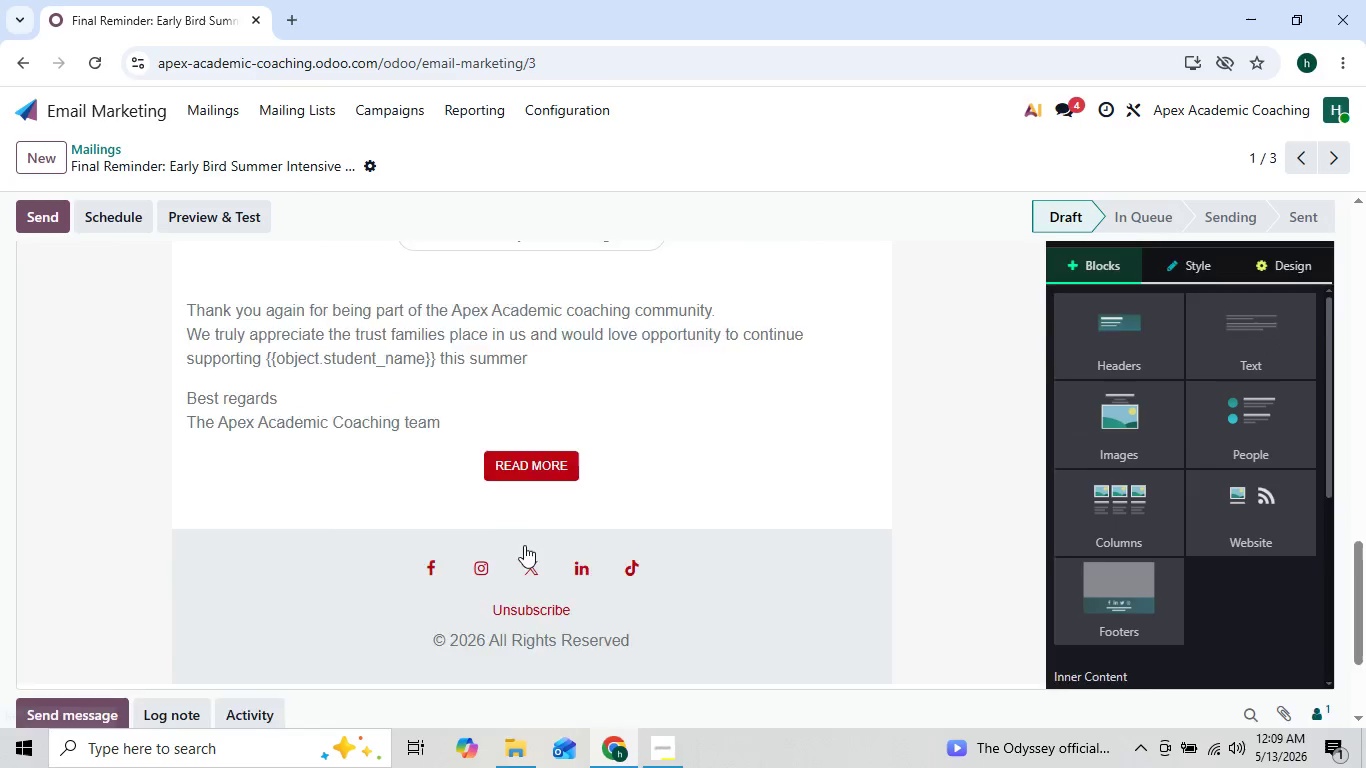 
wait(6.78)
 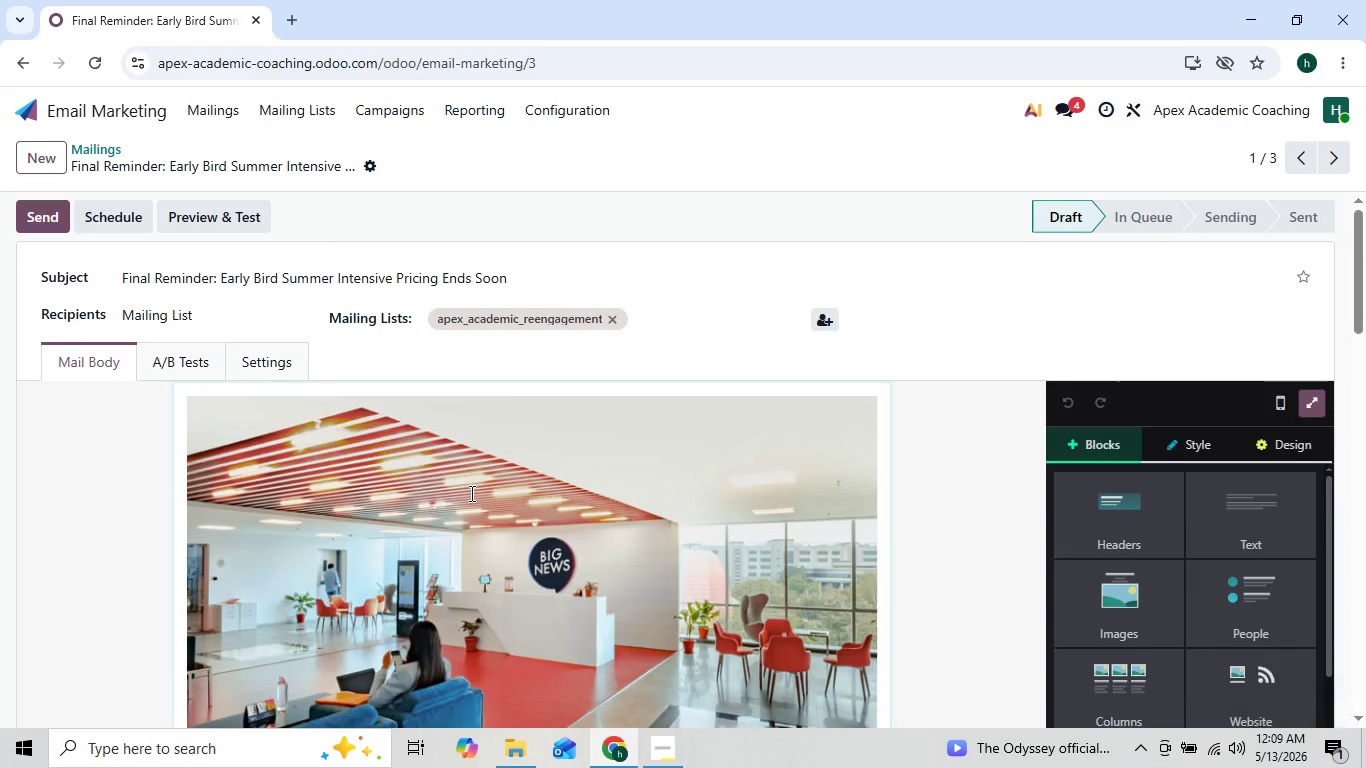 
left_click([286, 364])
 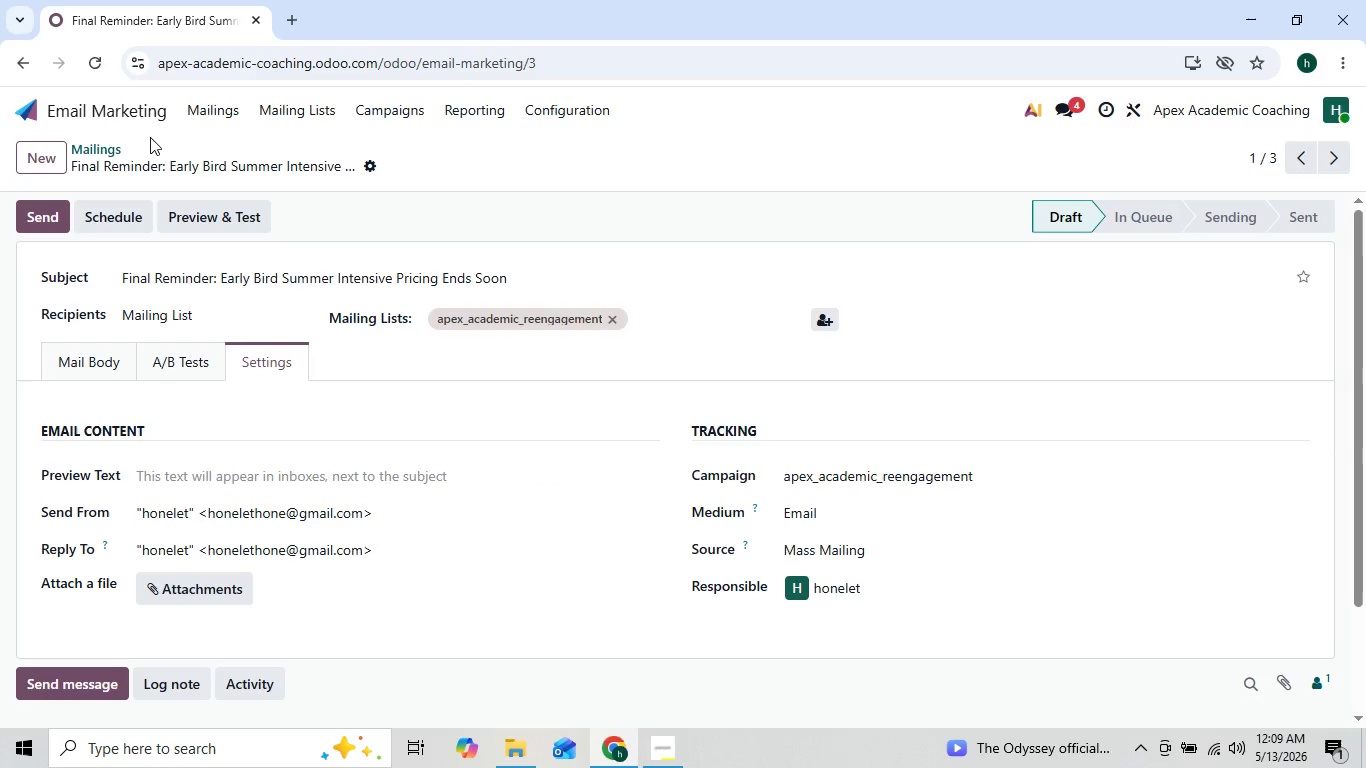 
wait(6.03)
 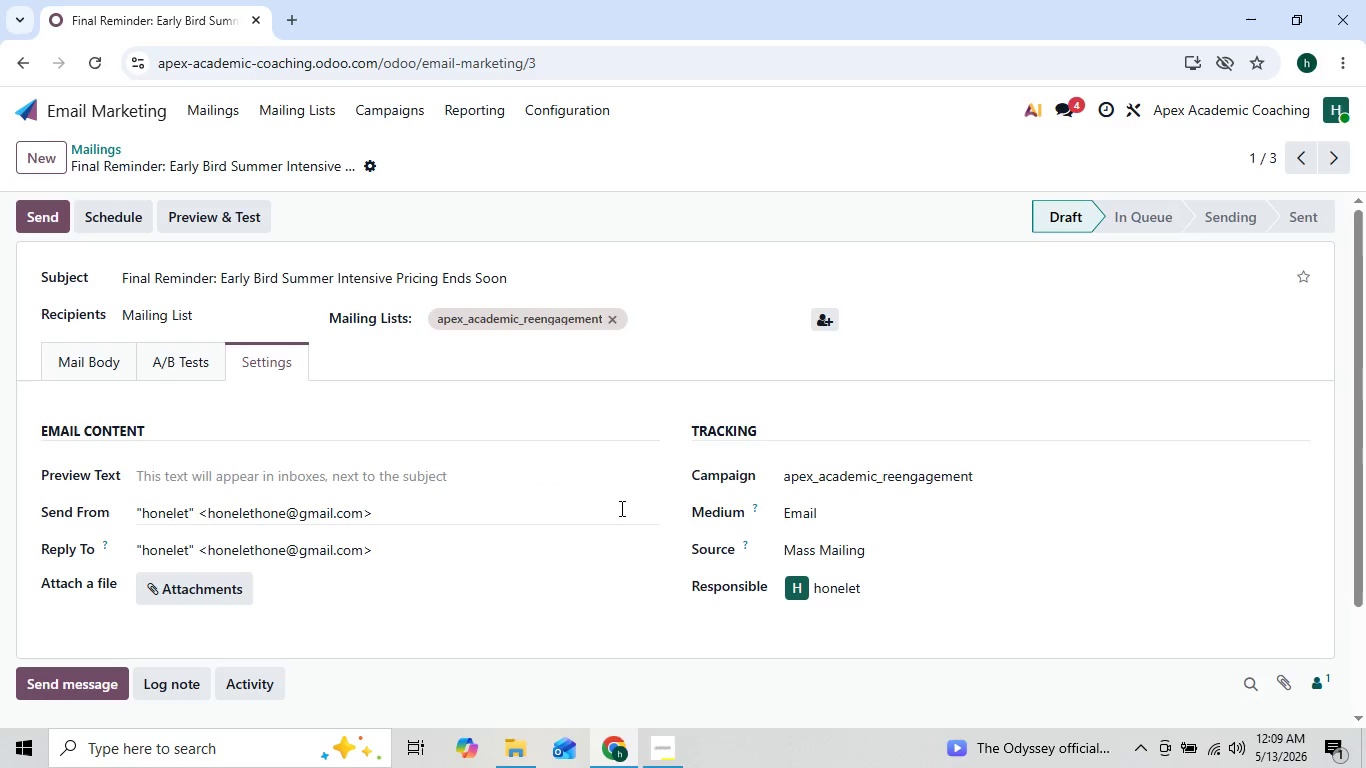 
left_click([352, 117])
 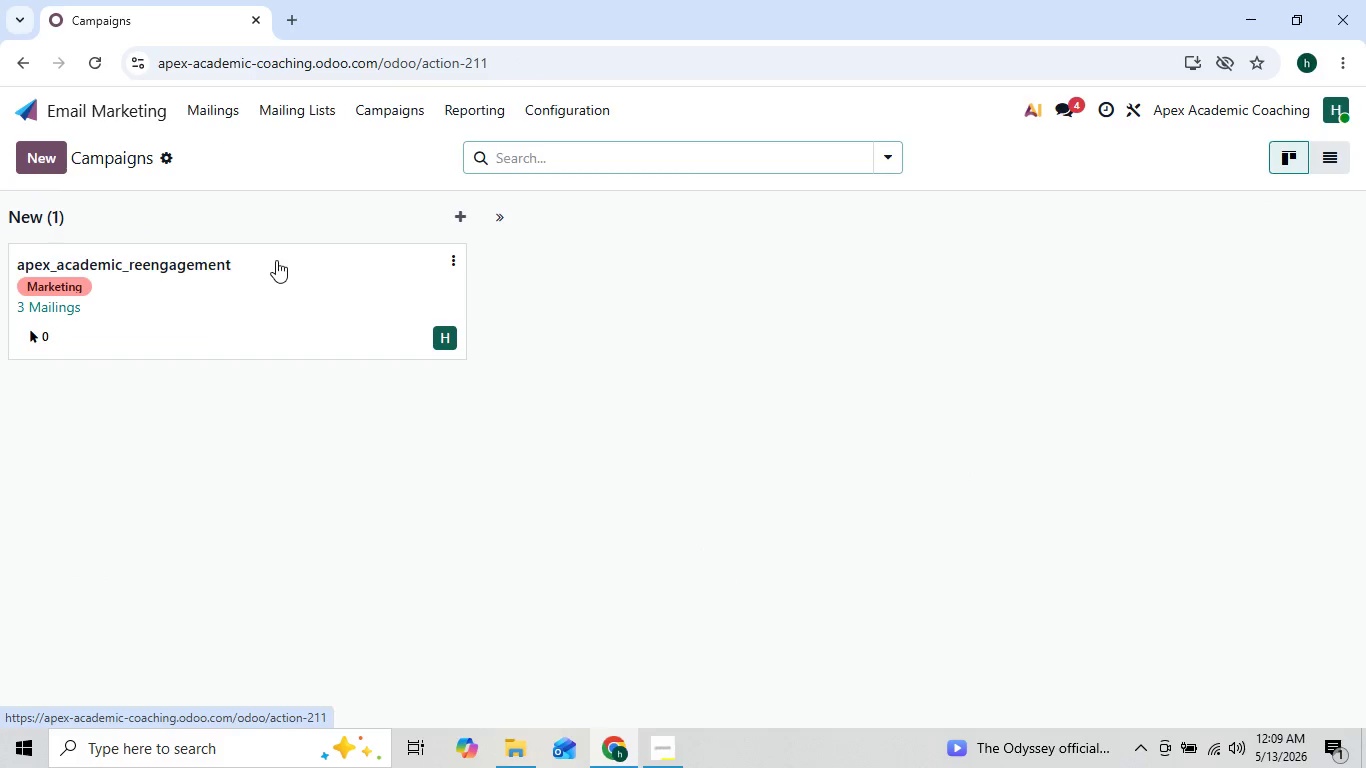 
double_click([275, 307])
 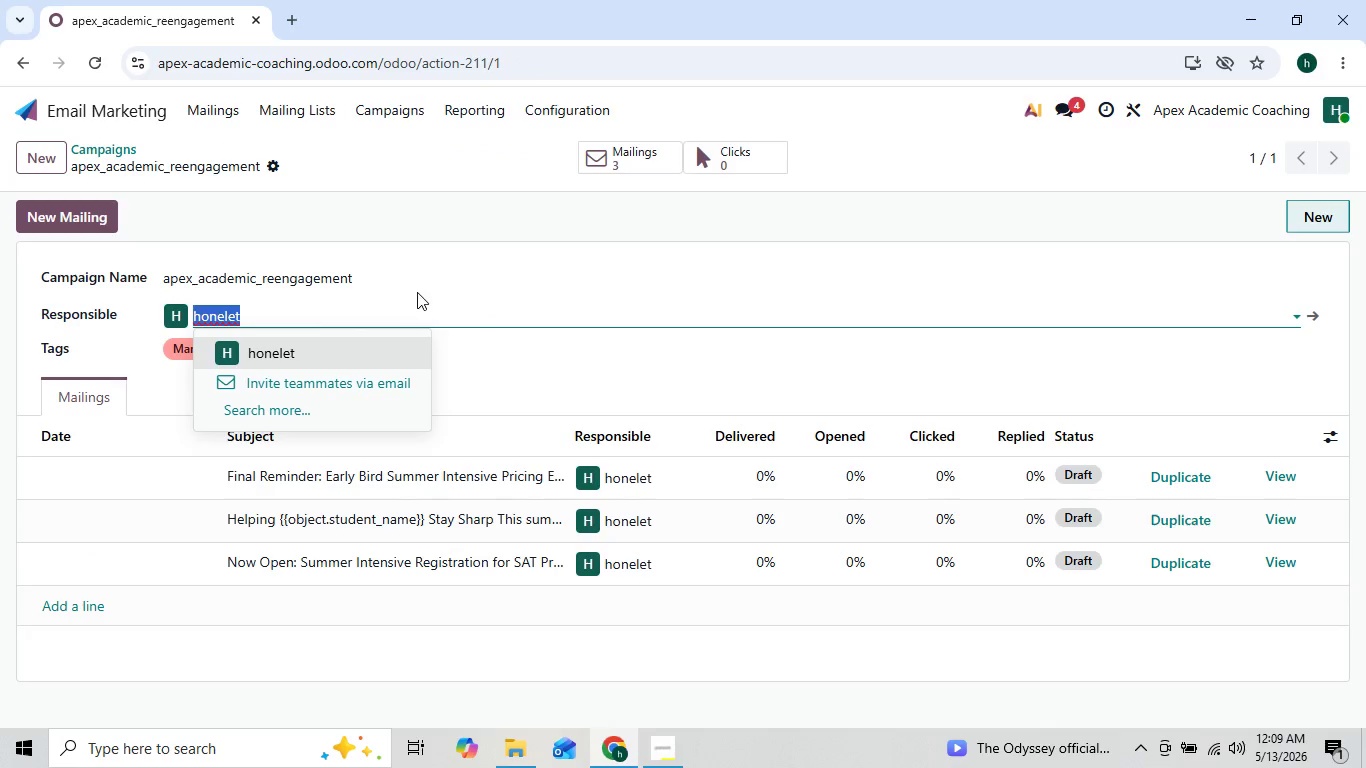 
left_click([557, 284])
 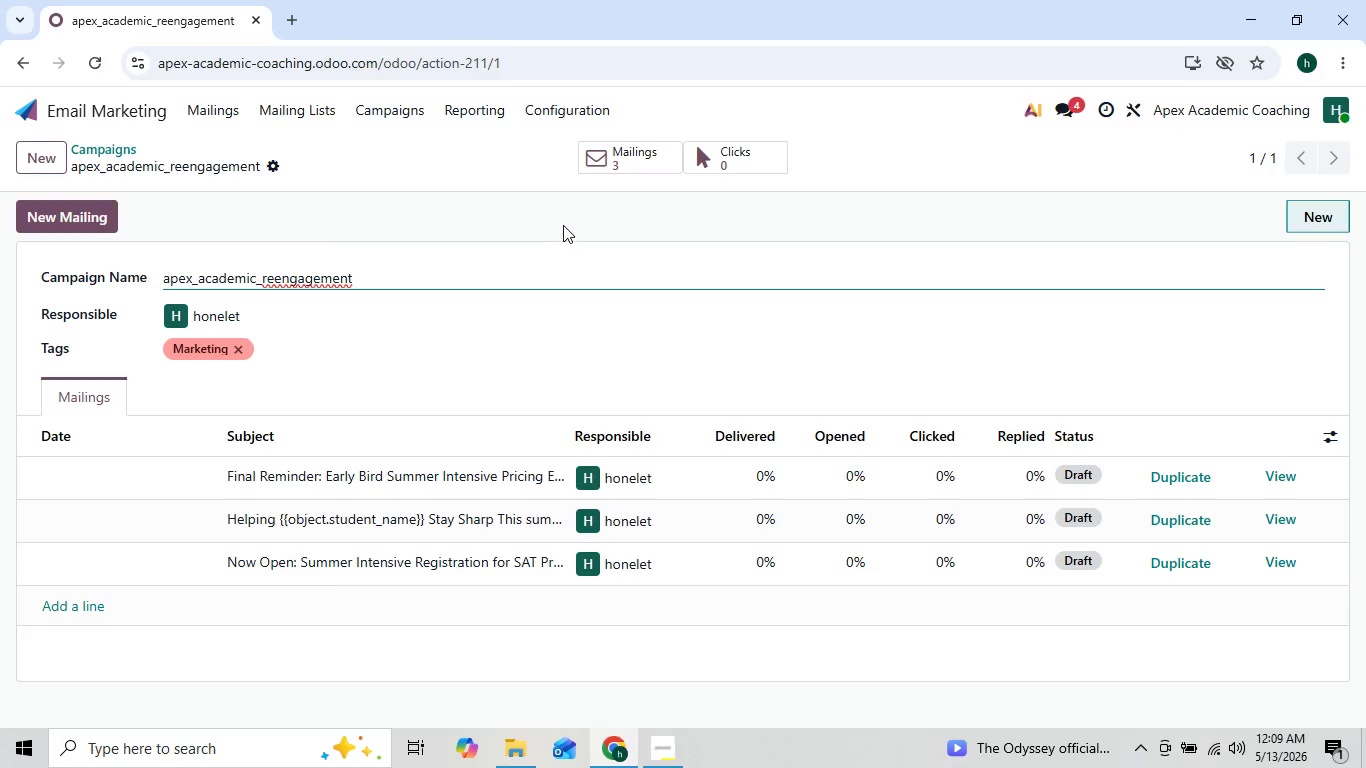 
left_click([563, 224])
 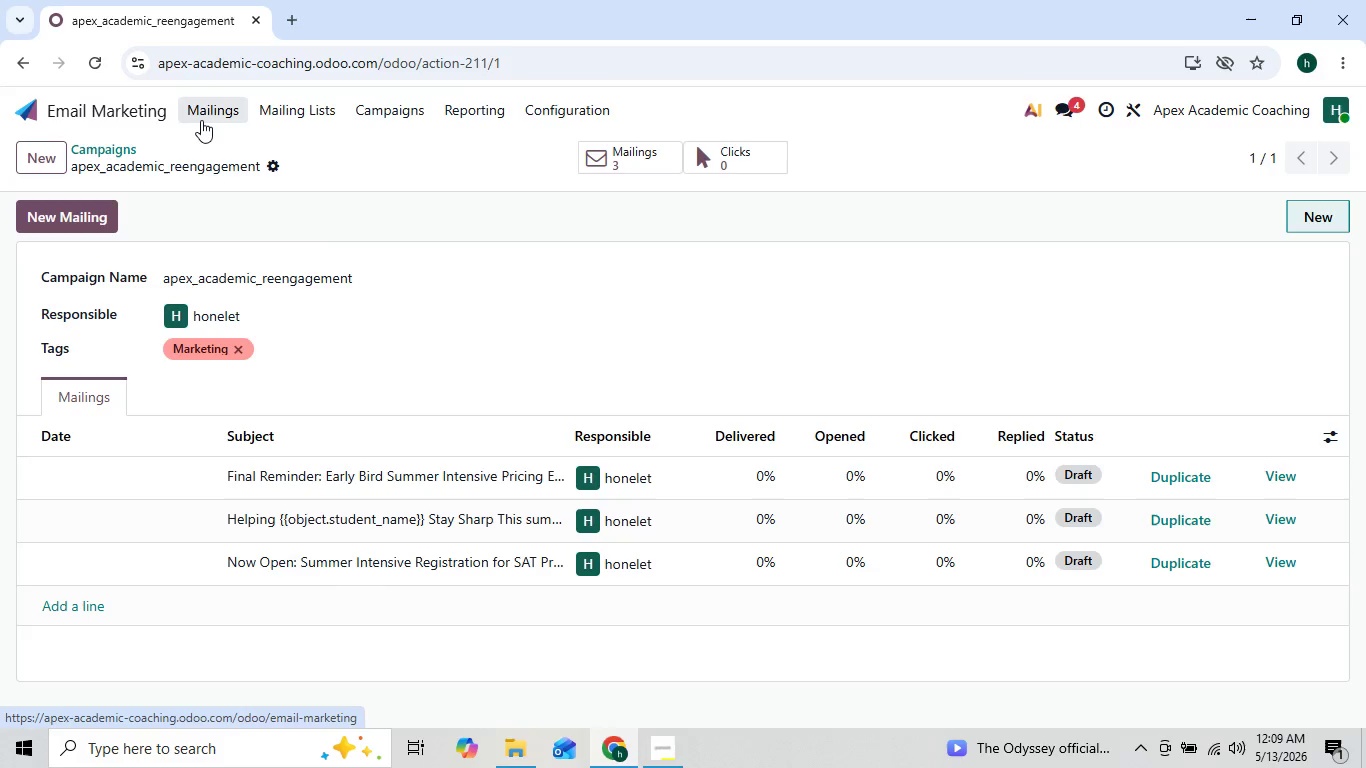 
left_click([201, 120])
 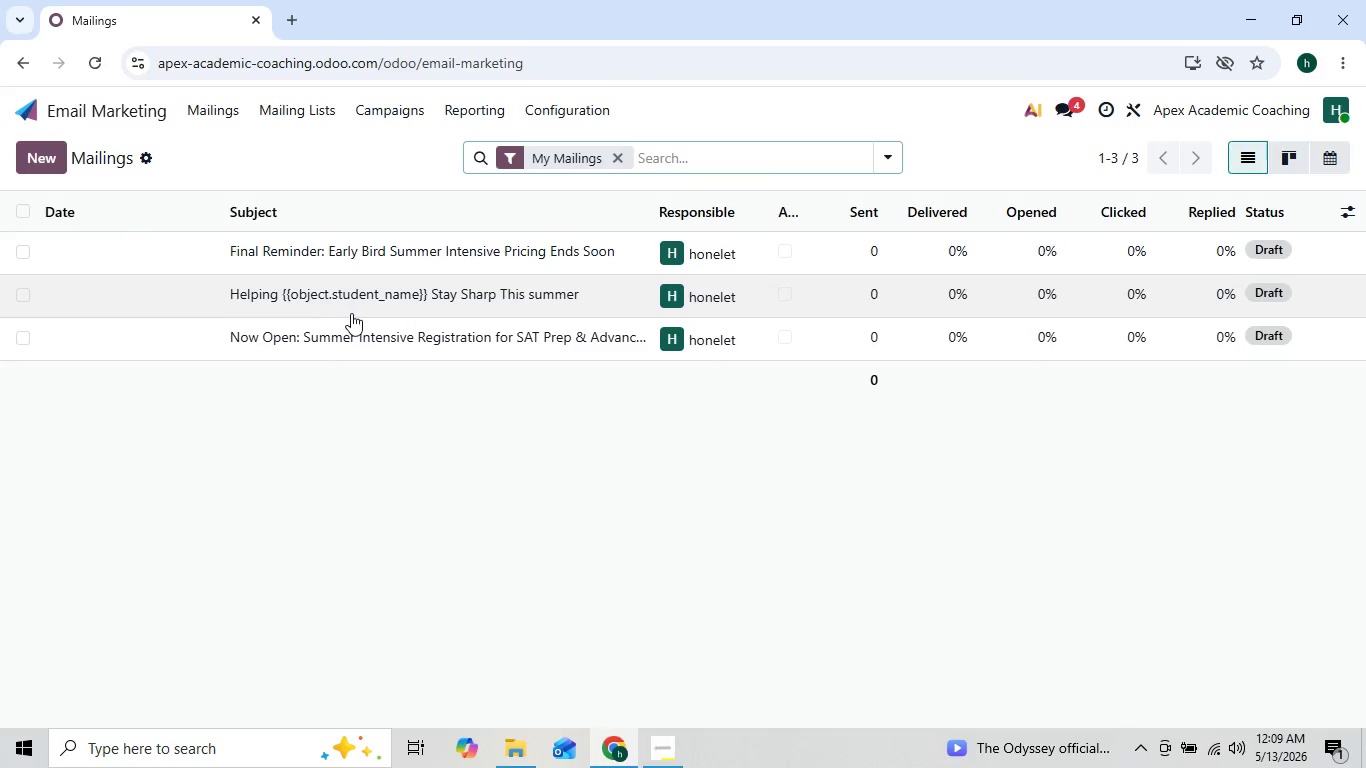 
left_click([354, 305])
 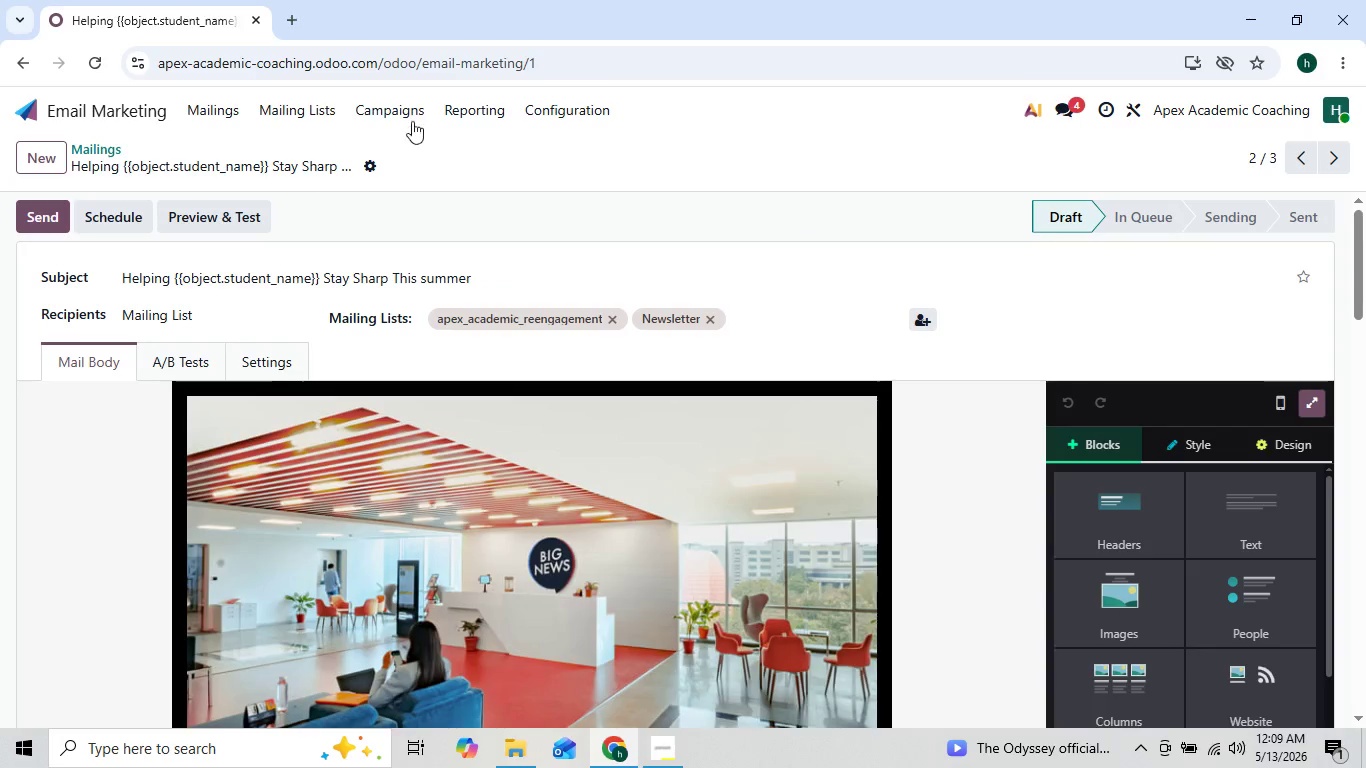 
wait(6.09)
 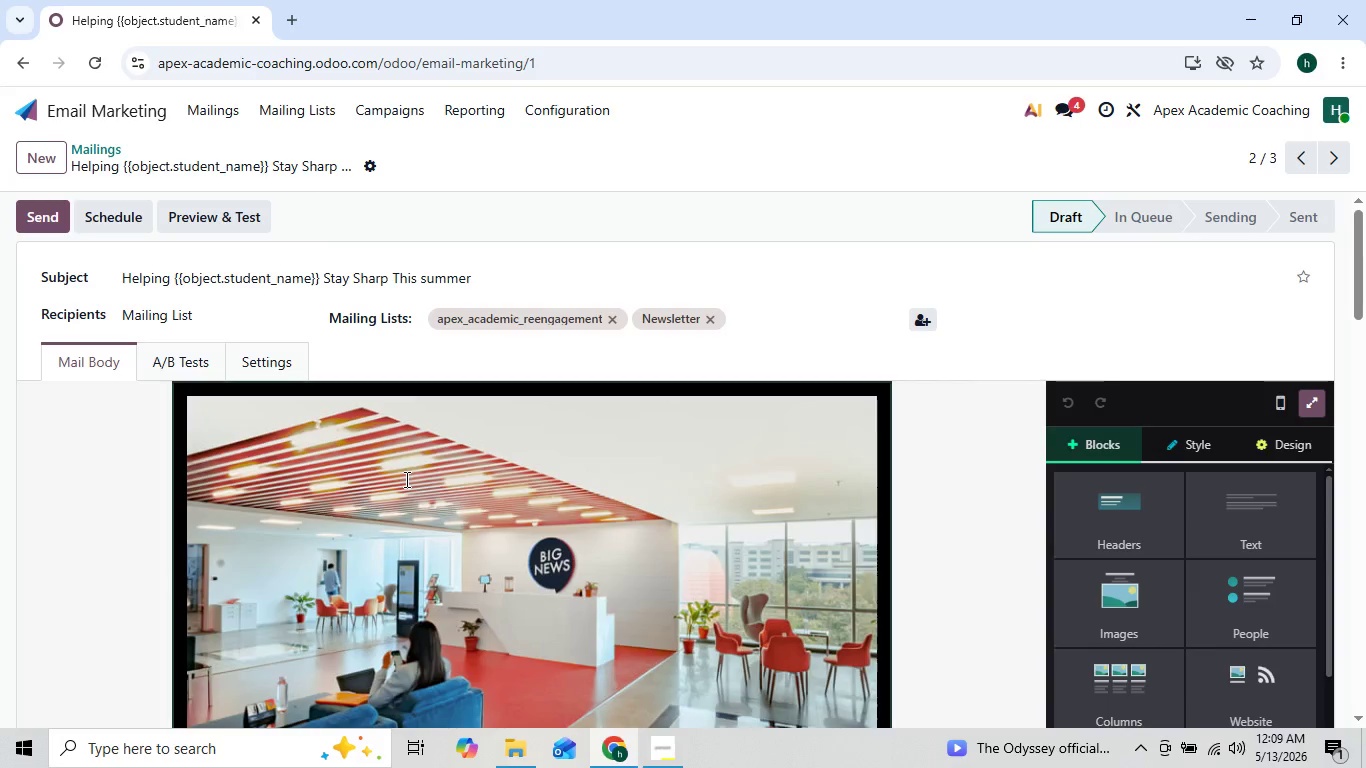 
left_click([426, 115])
 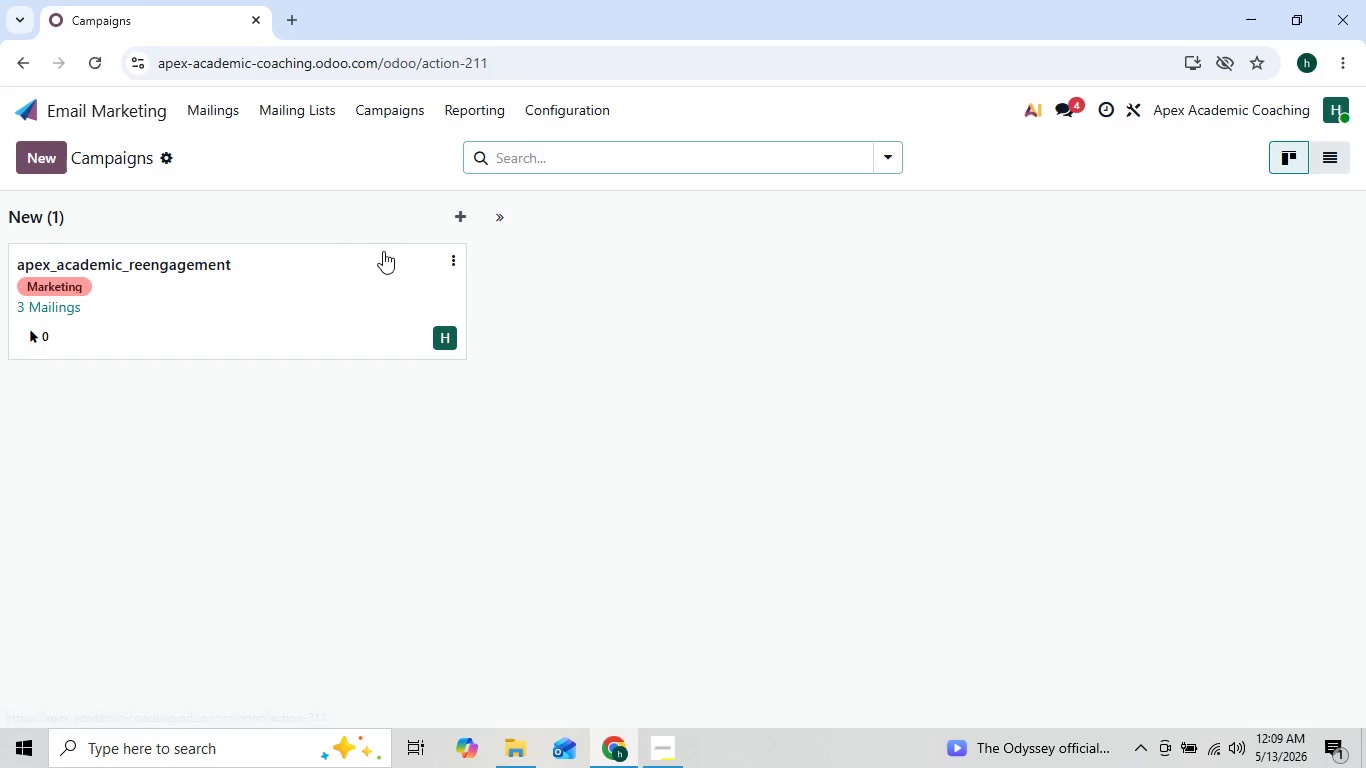 
left_click([363, 286])
 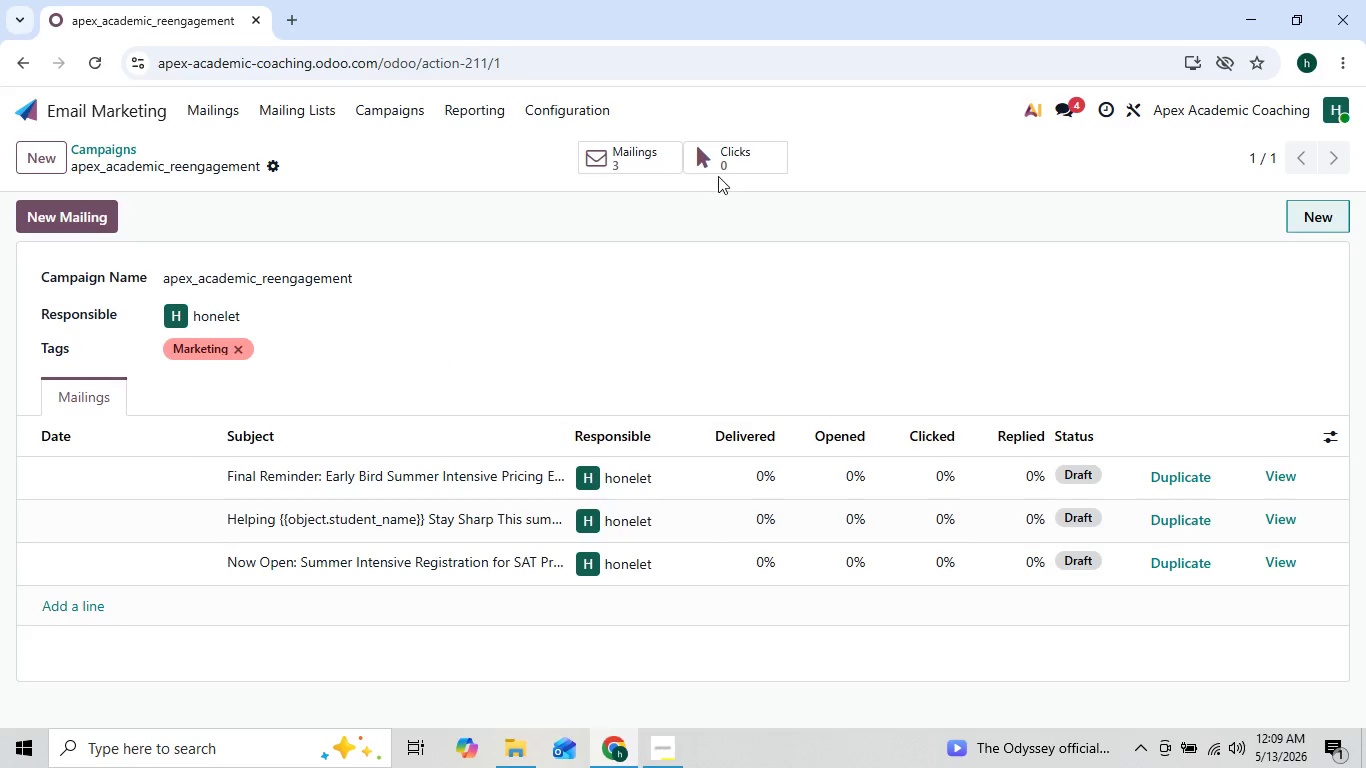 
left_click([732, 160])
 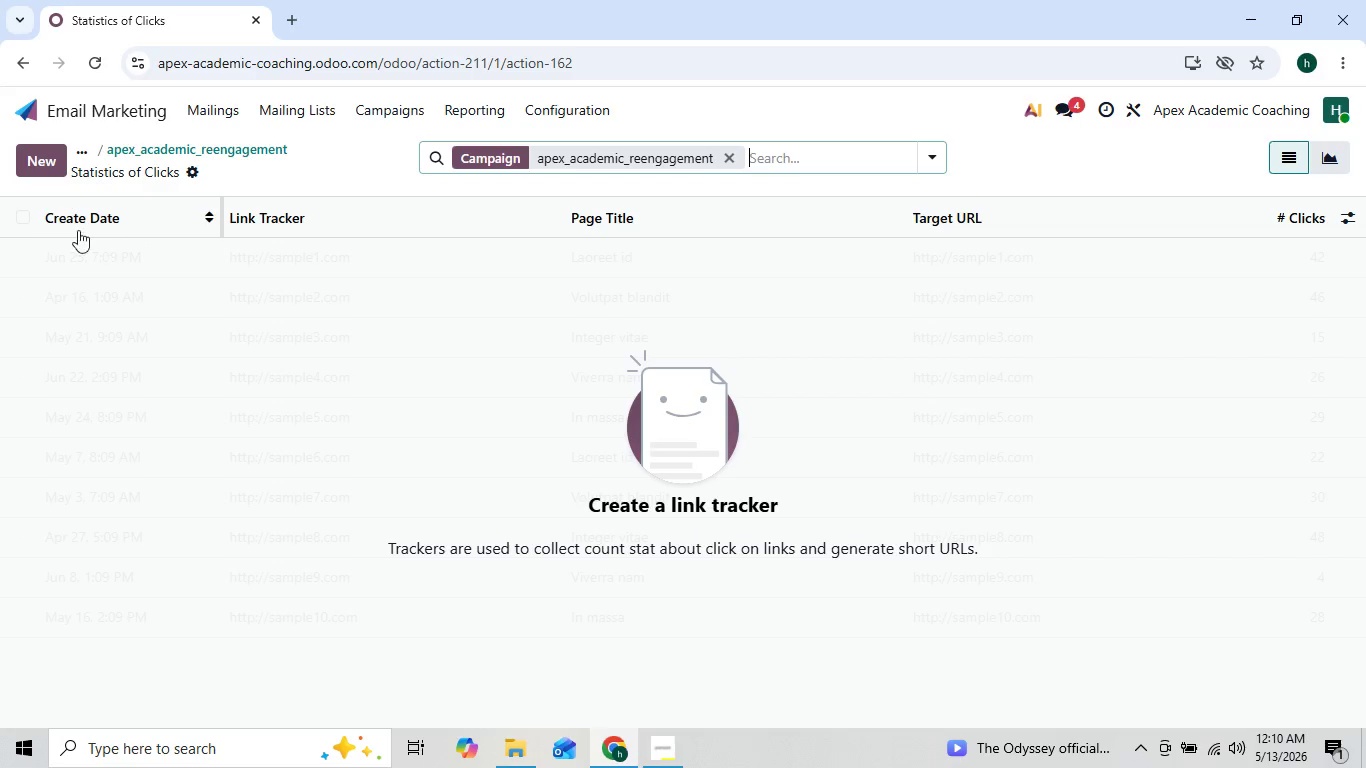 
wait(5.02)
 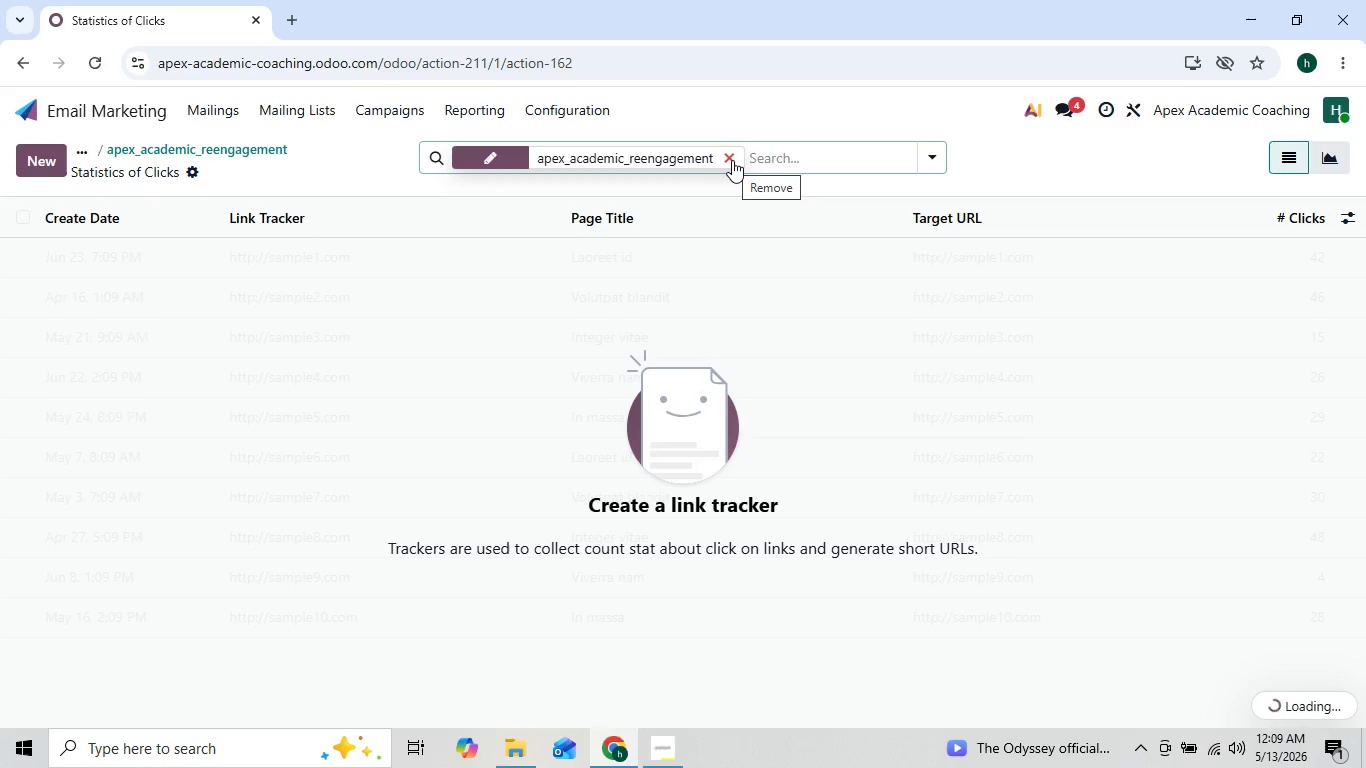 
left_click([55, 159])
 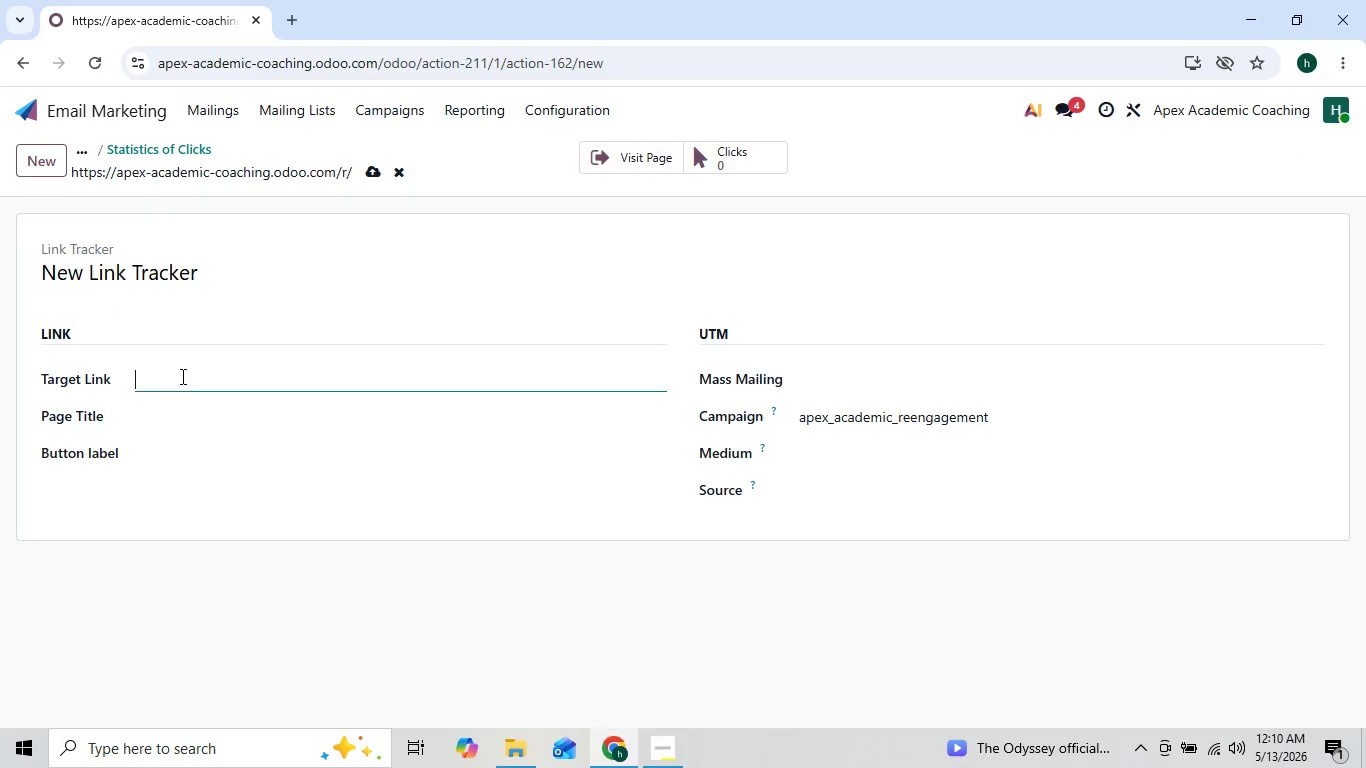 
left_click([191, 377])
 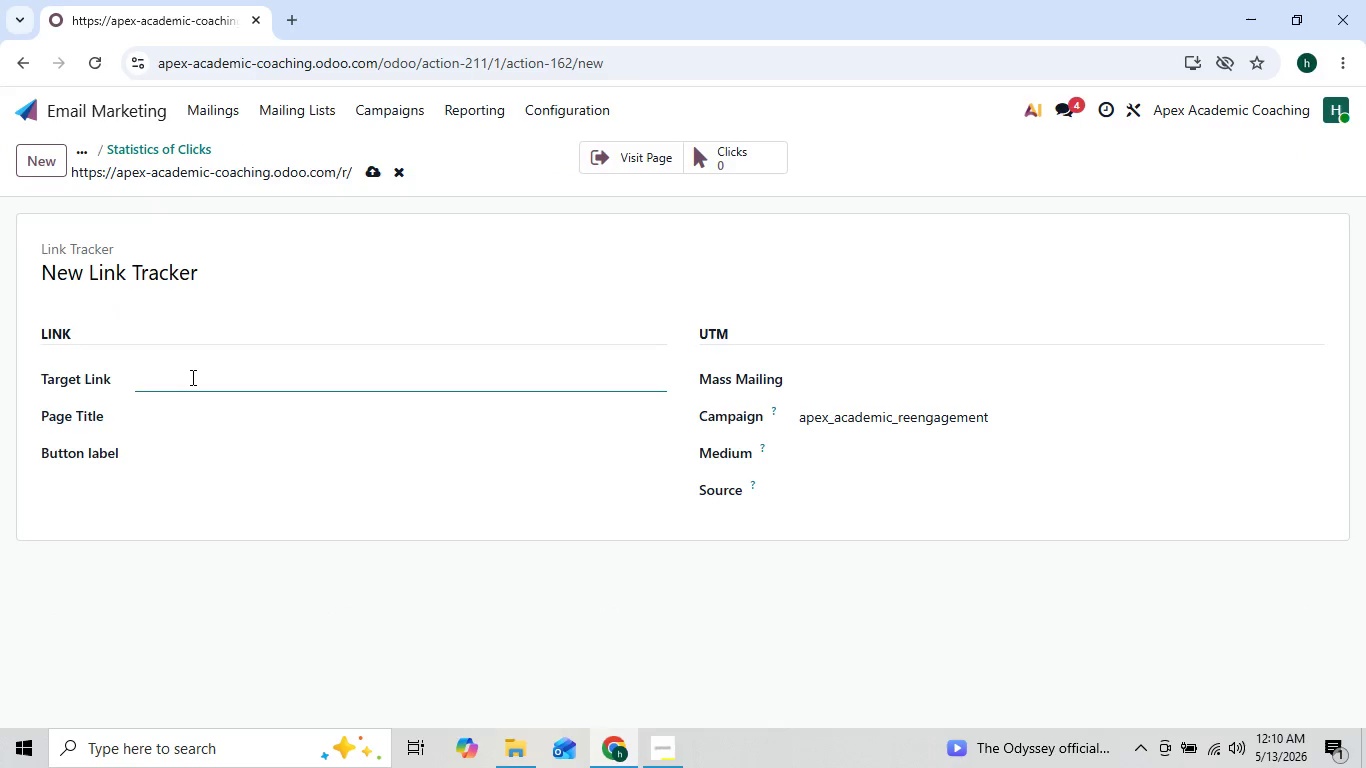 
key(Control+V)
 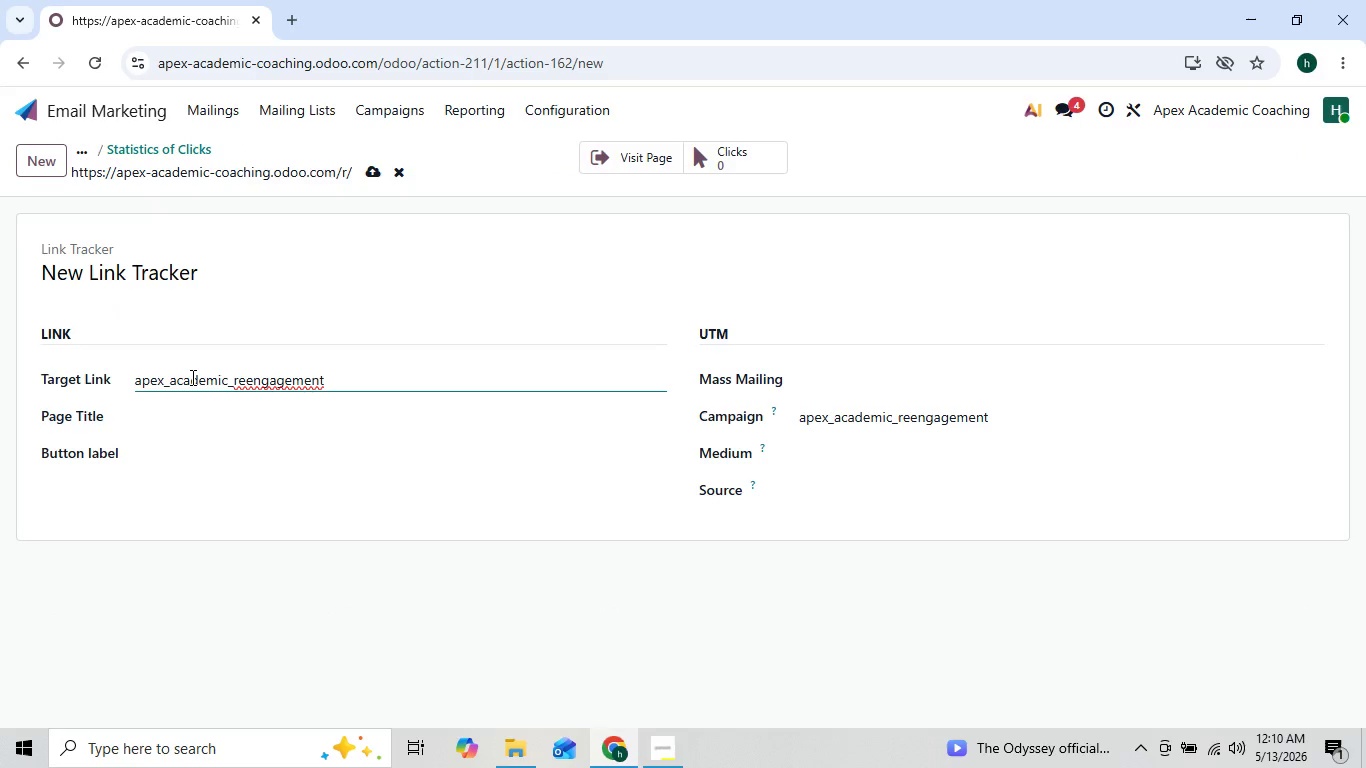 
left_click([191, 377])
 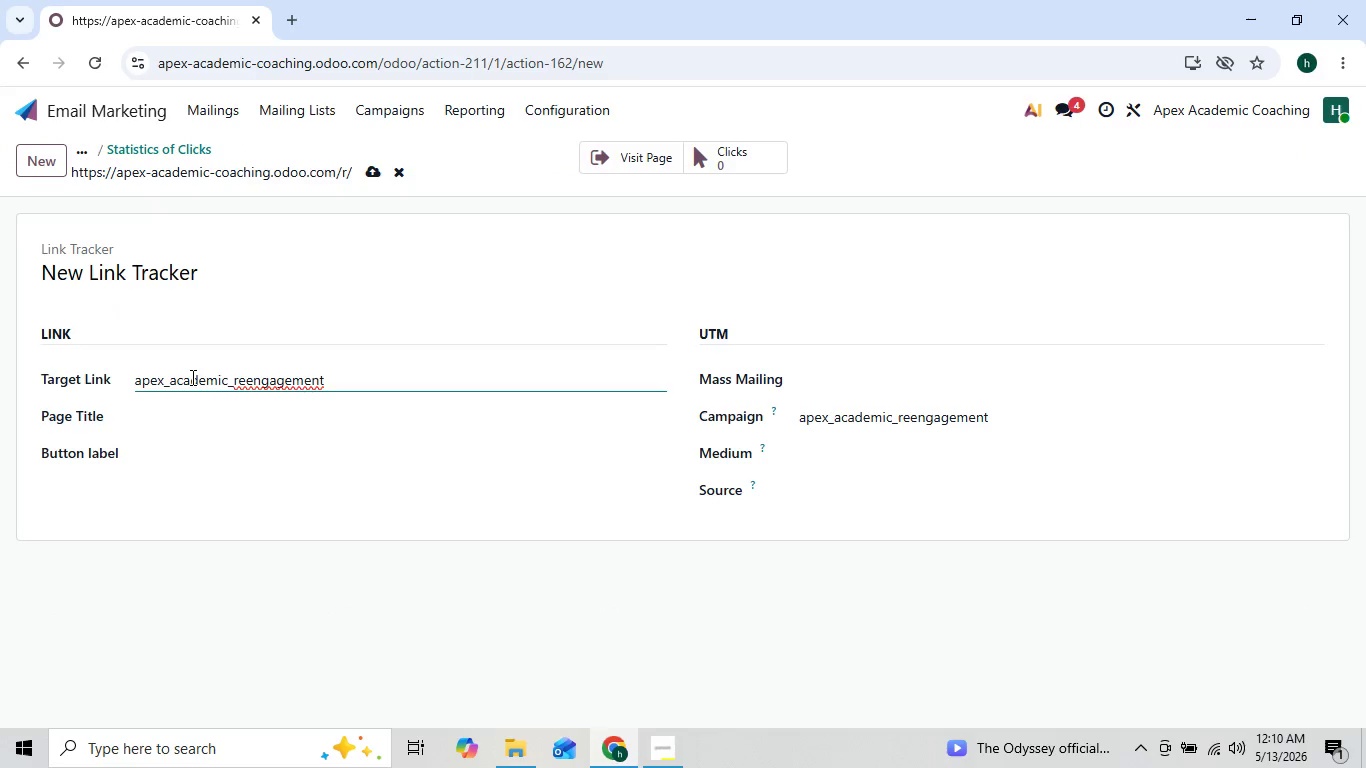 
hold_key(key=Backspace, duration=1.25)
 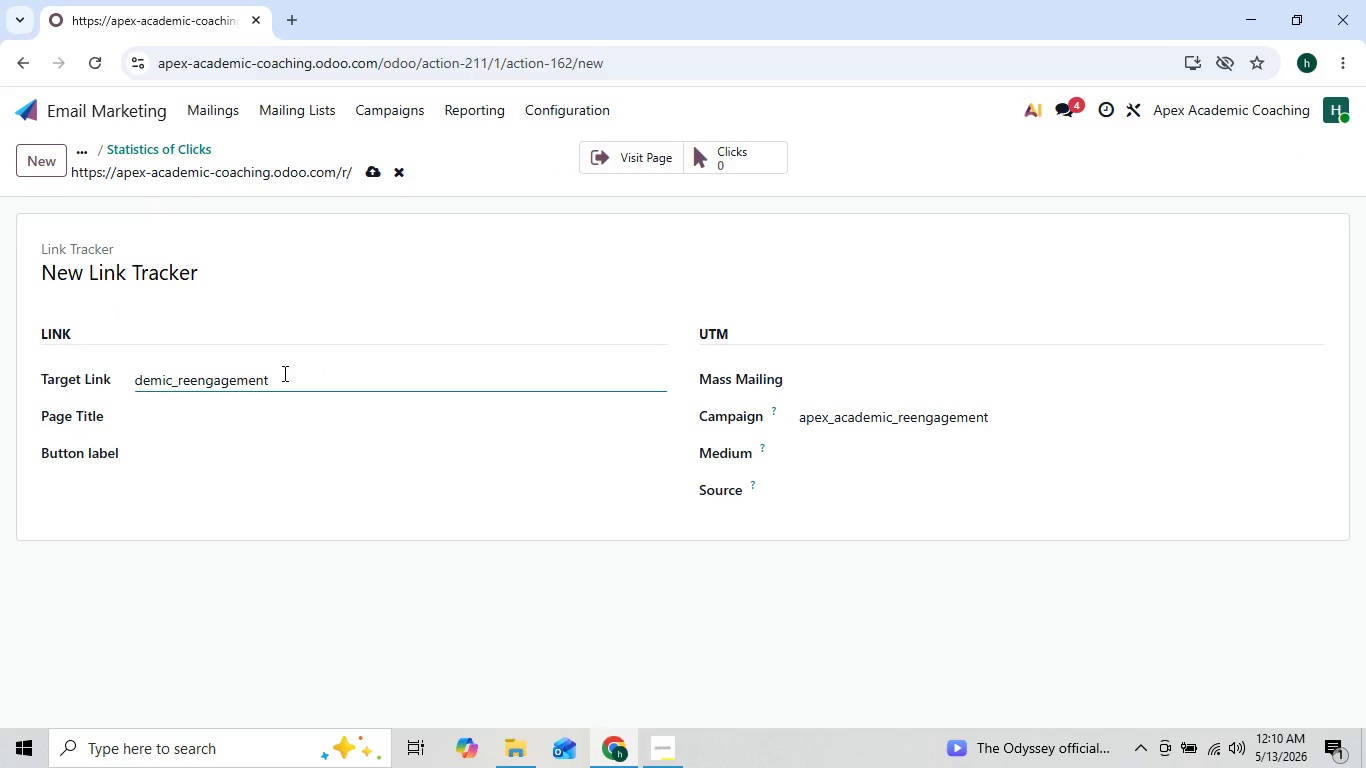 
key(Backspace)
 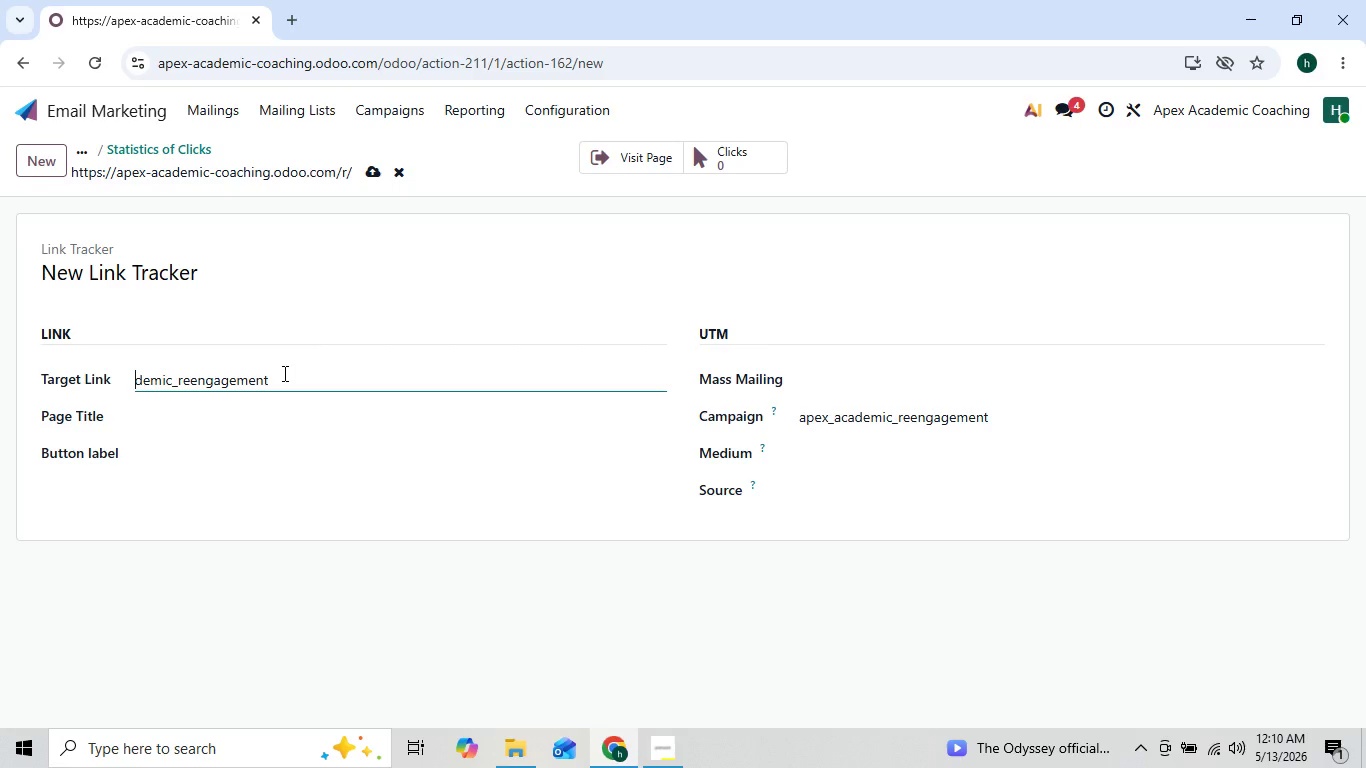 
key(Backspace)
 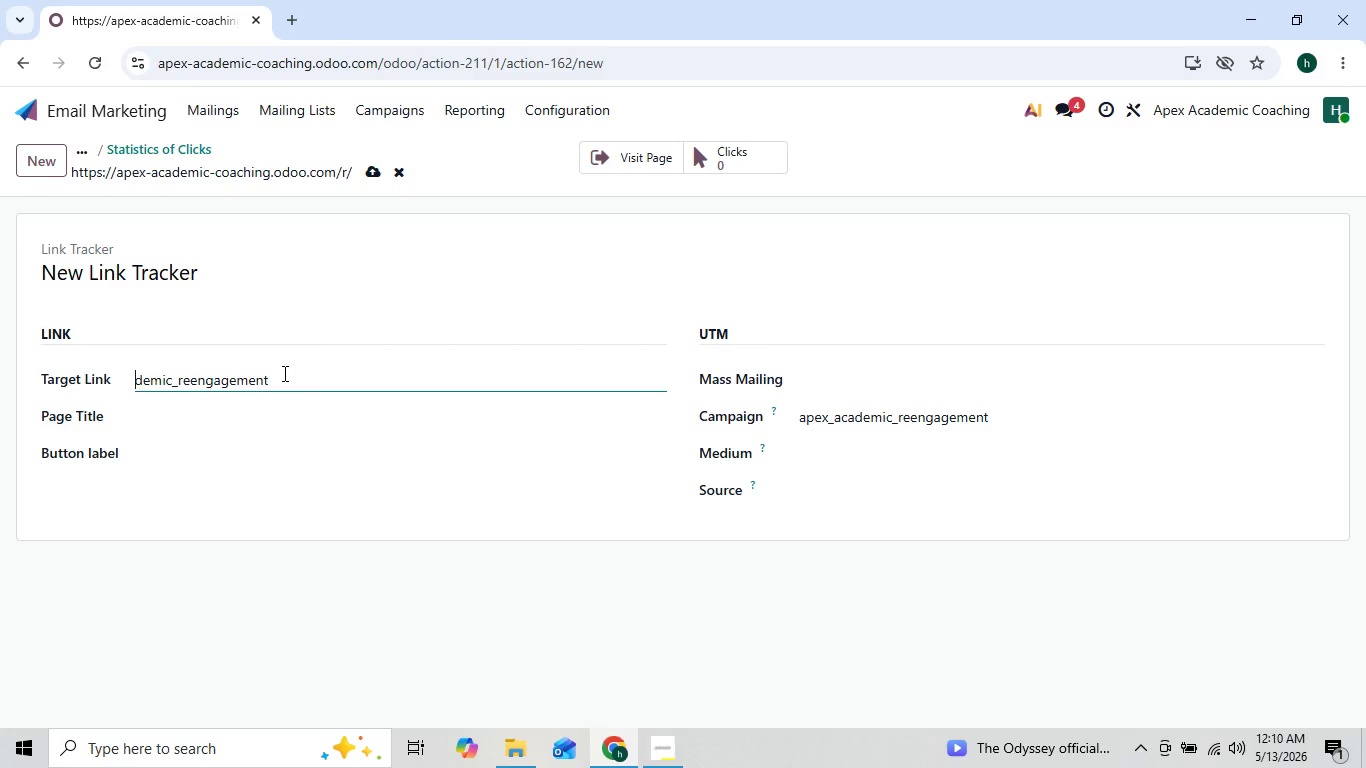 
key(Backspace)
 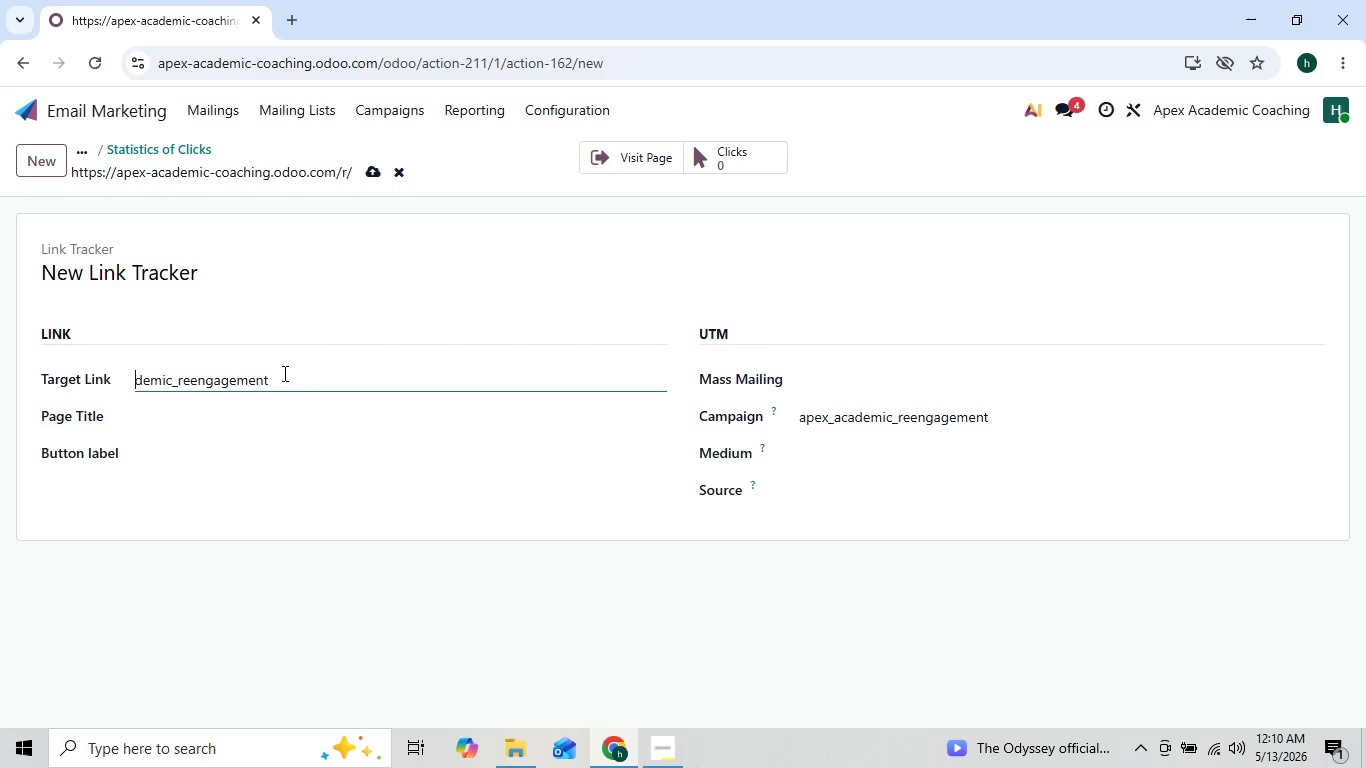 
hold_key(key=ArrowRight, duration=1.16)
 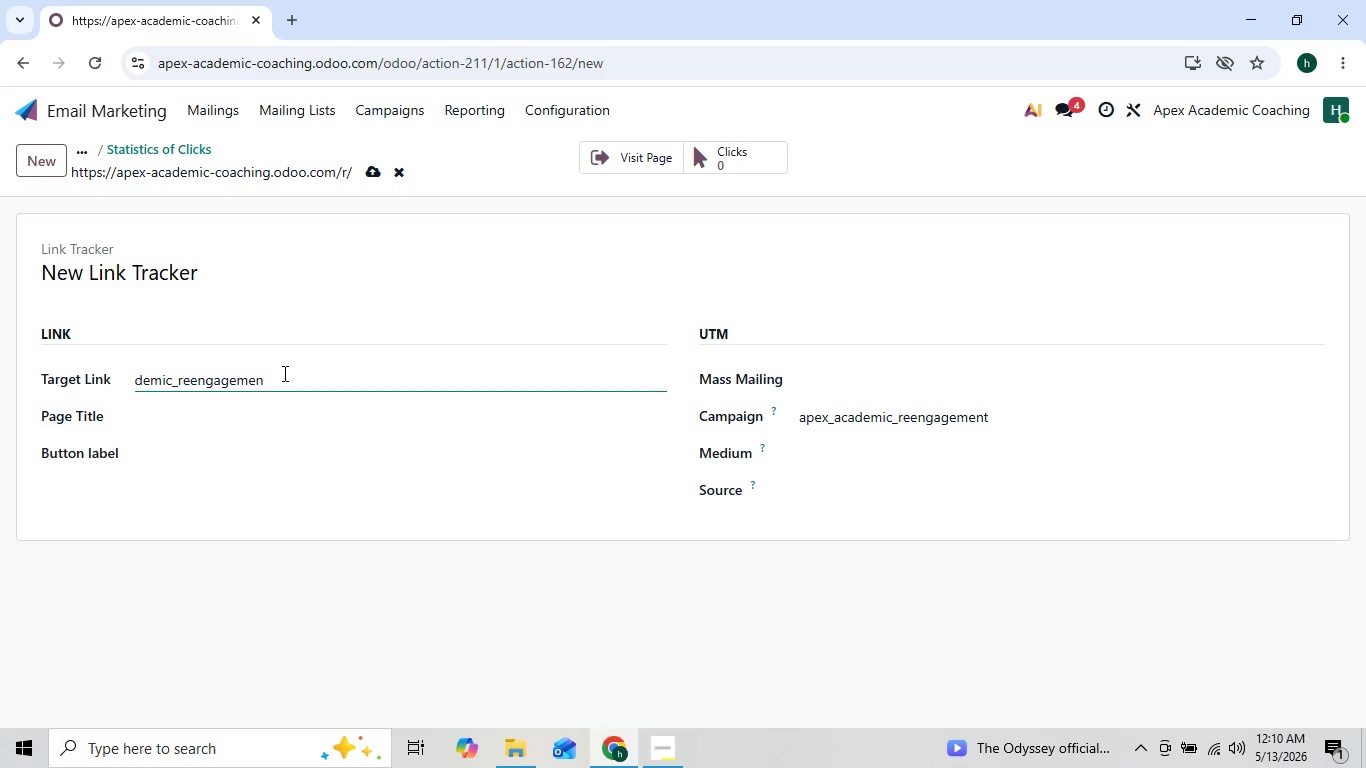 
hold_key(key=Backspace, duration=1.12)
 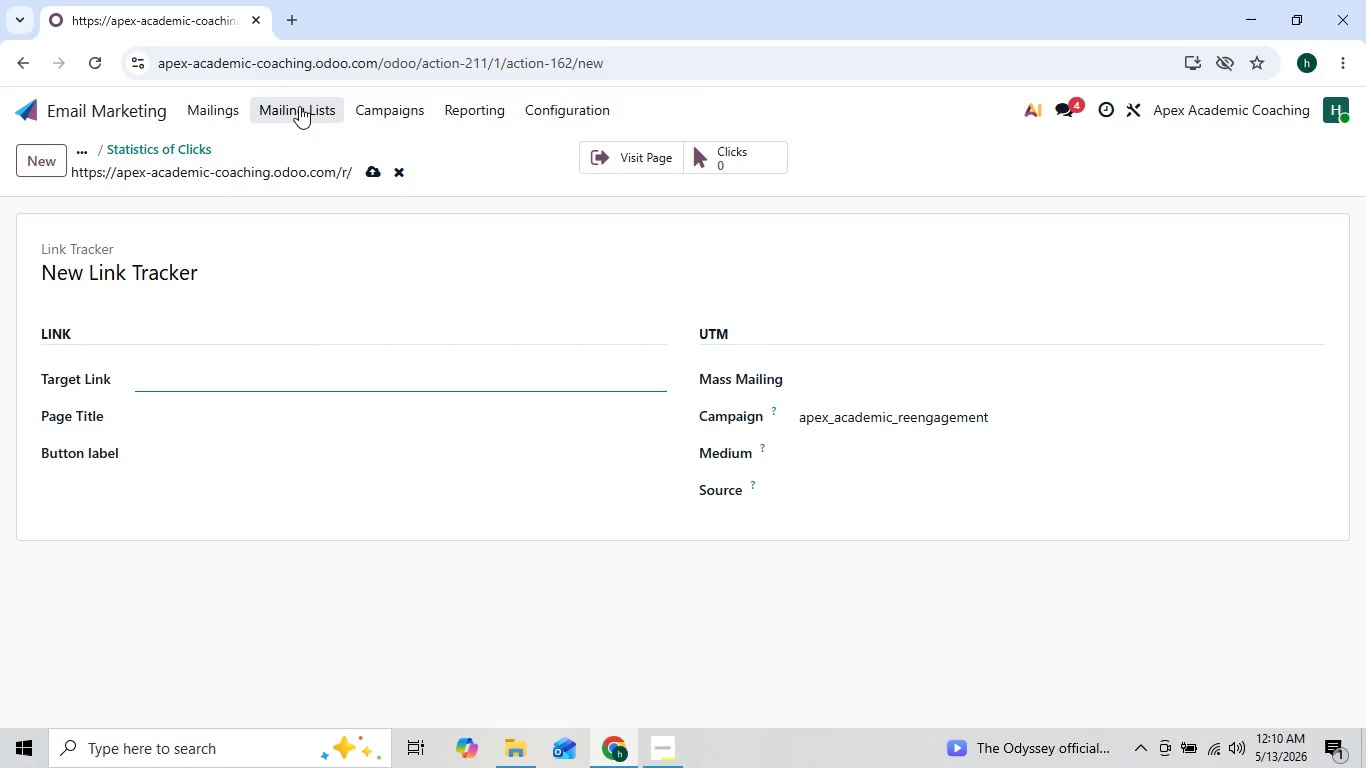 
double_click([299, 106])
 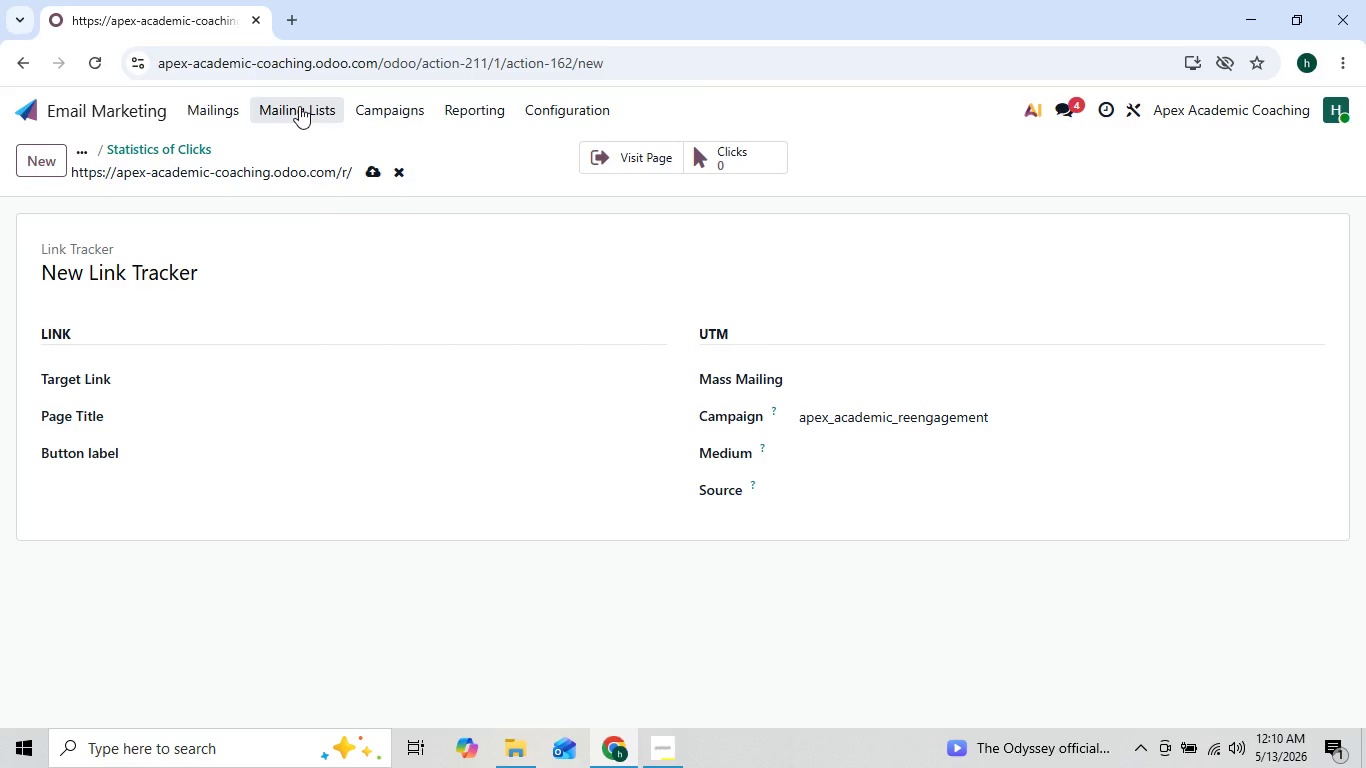 
left_click([299, 106])
 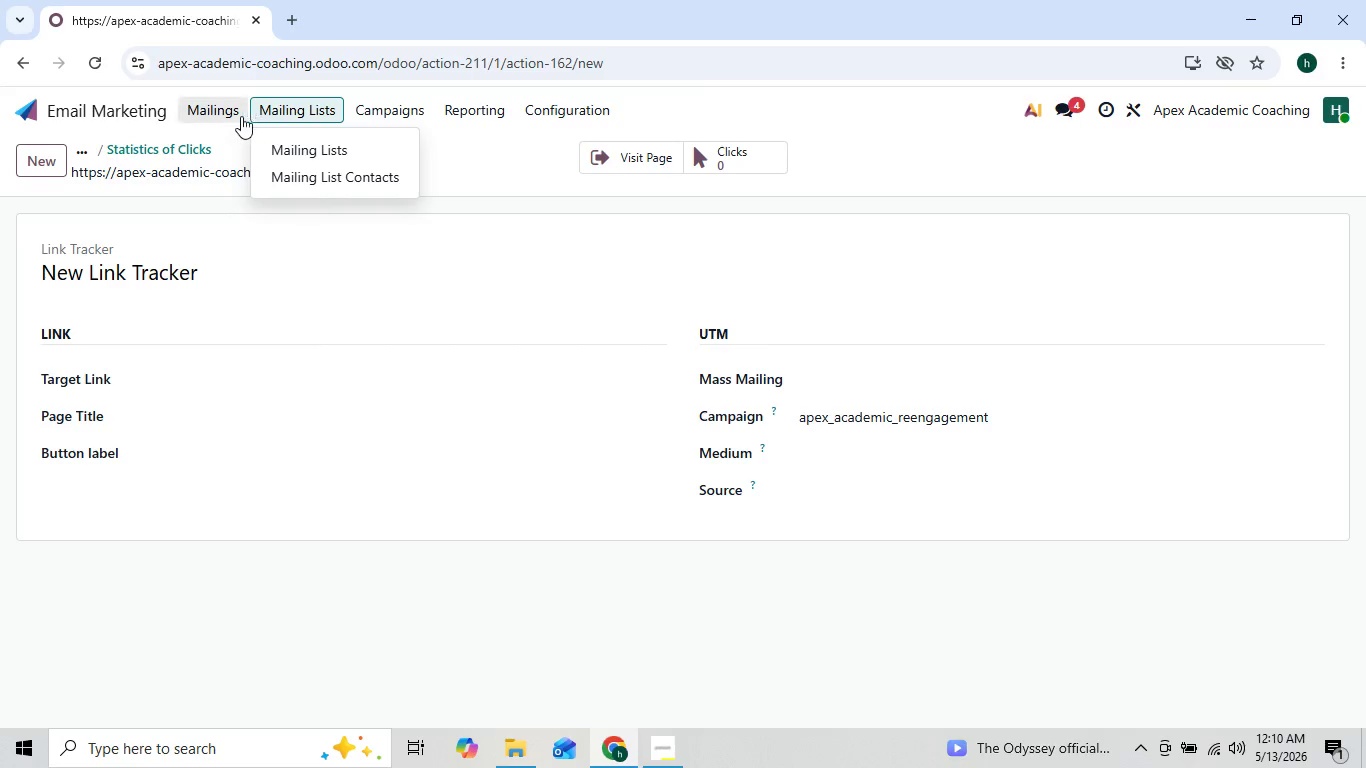 
left_click([228, 116])
 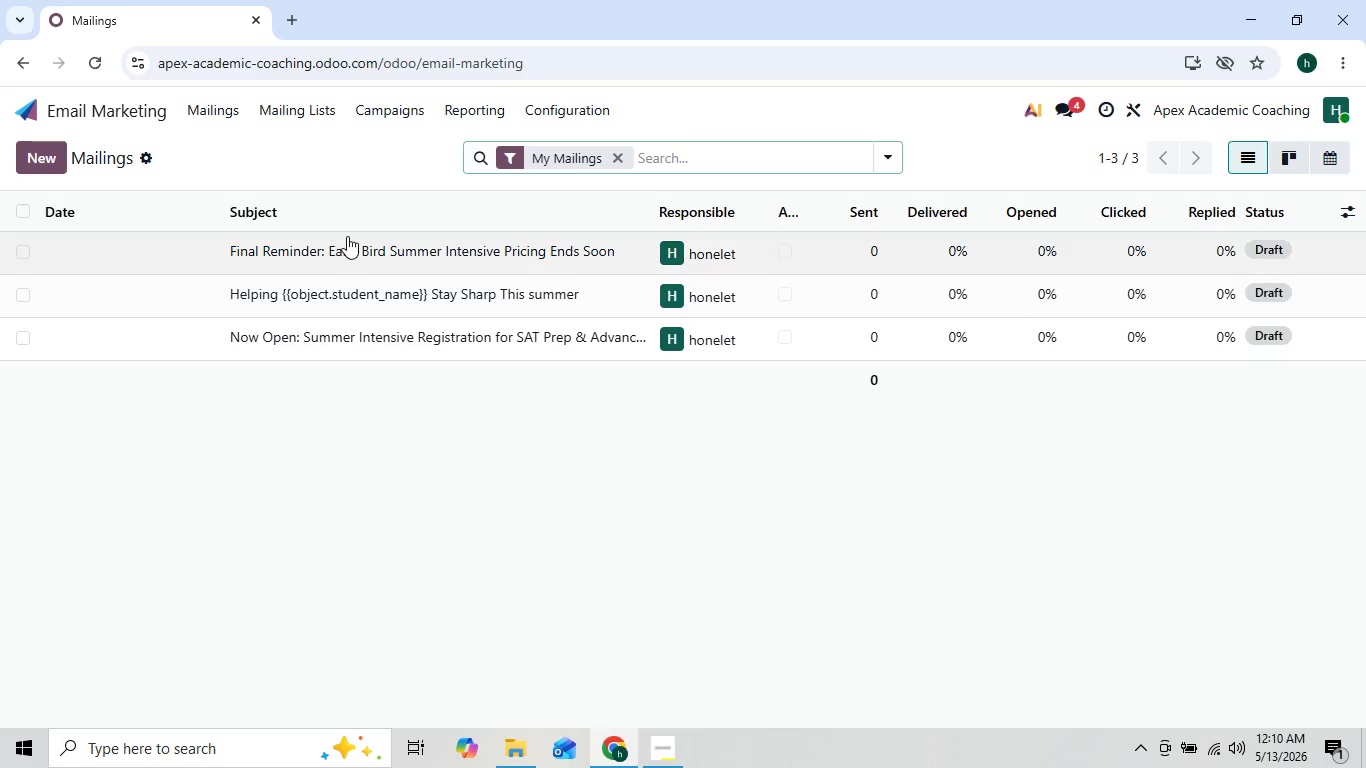 
left_click([362, 282])
 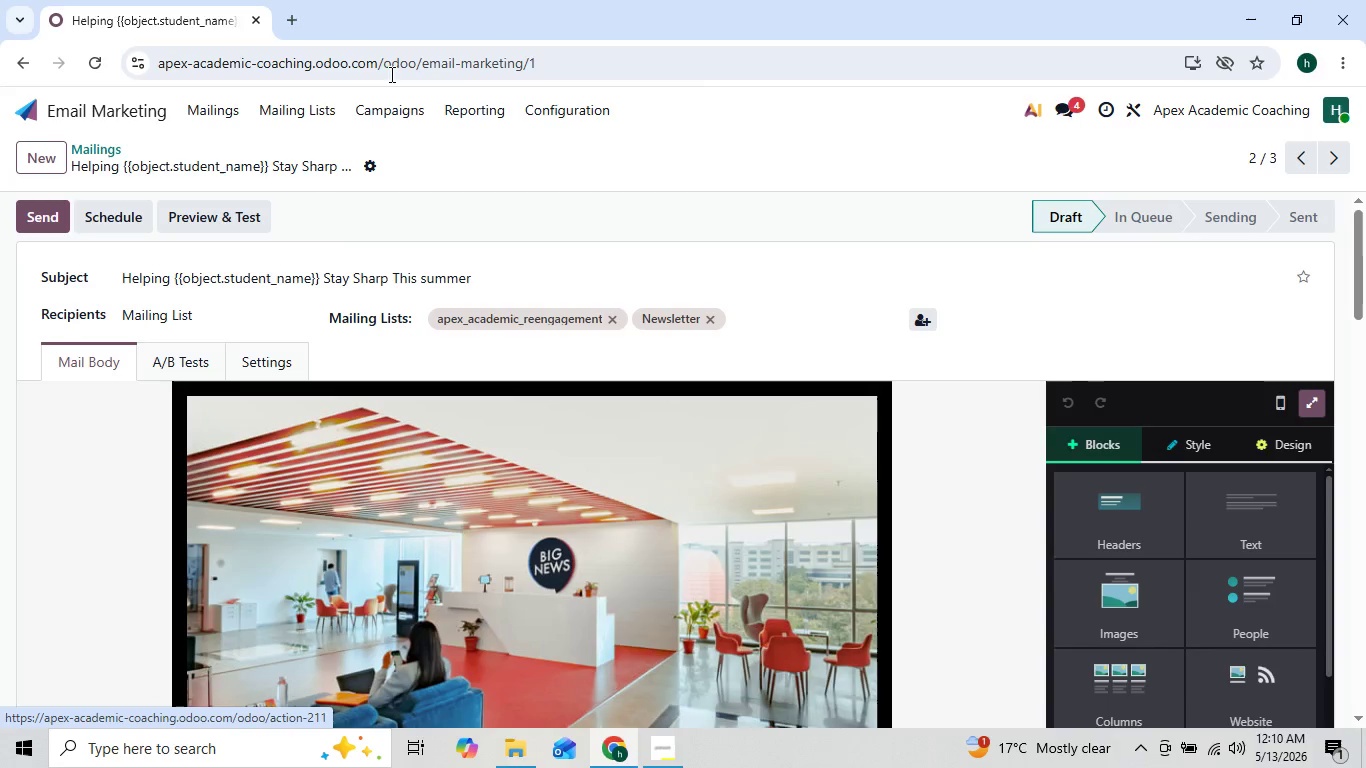 
left_click([395, 64])
 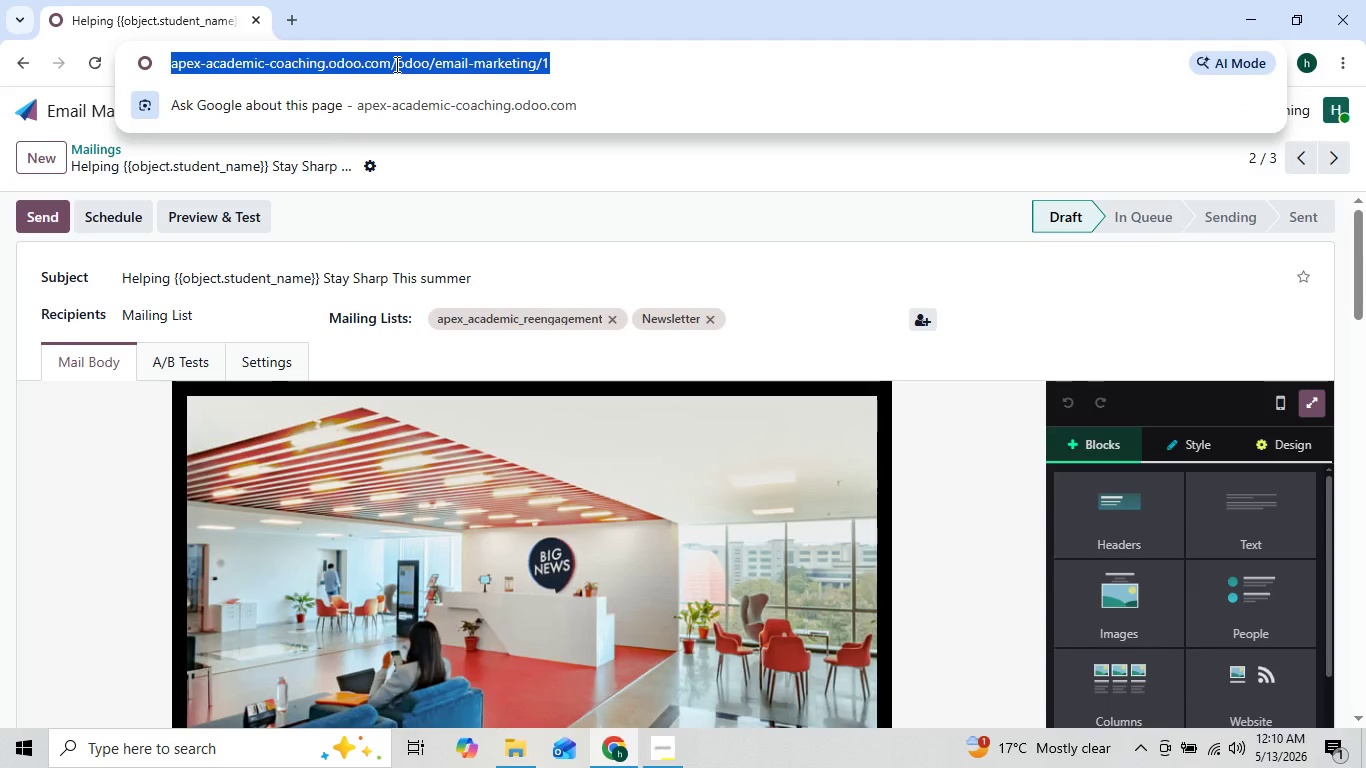 
key(Control+C)
 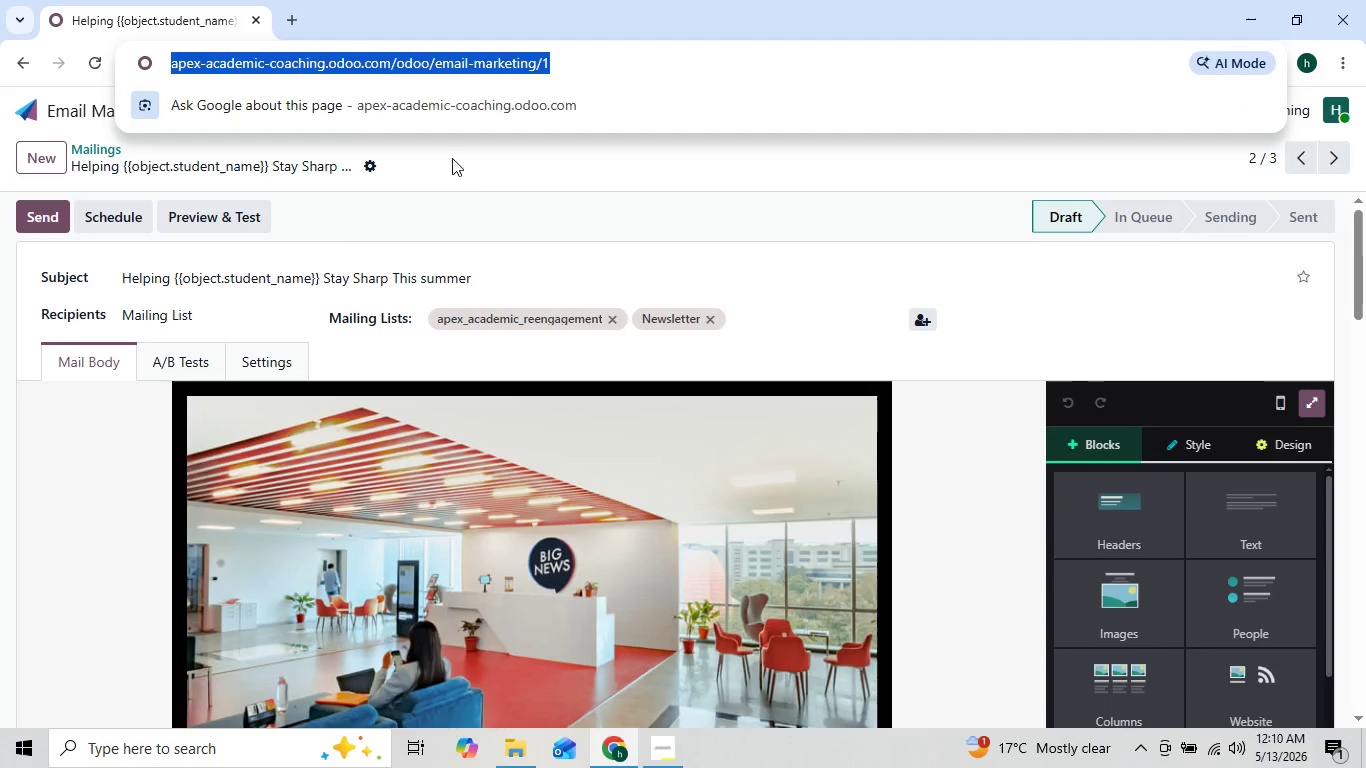 
left_click([466, 178])
 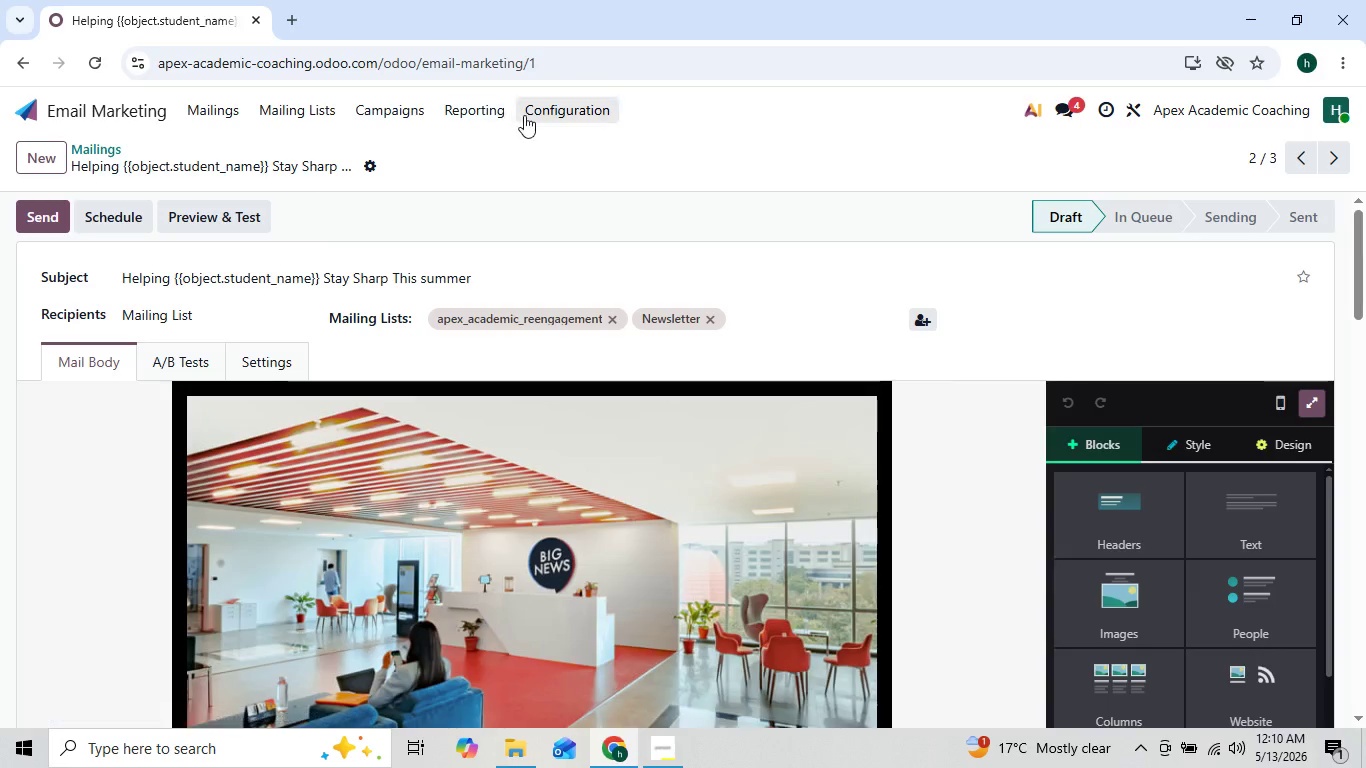 
left_click([422, 113])
 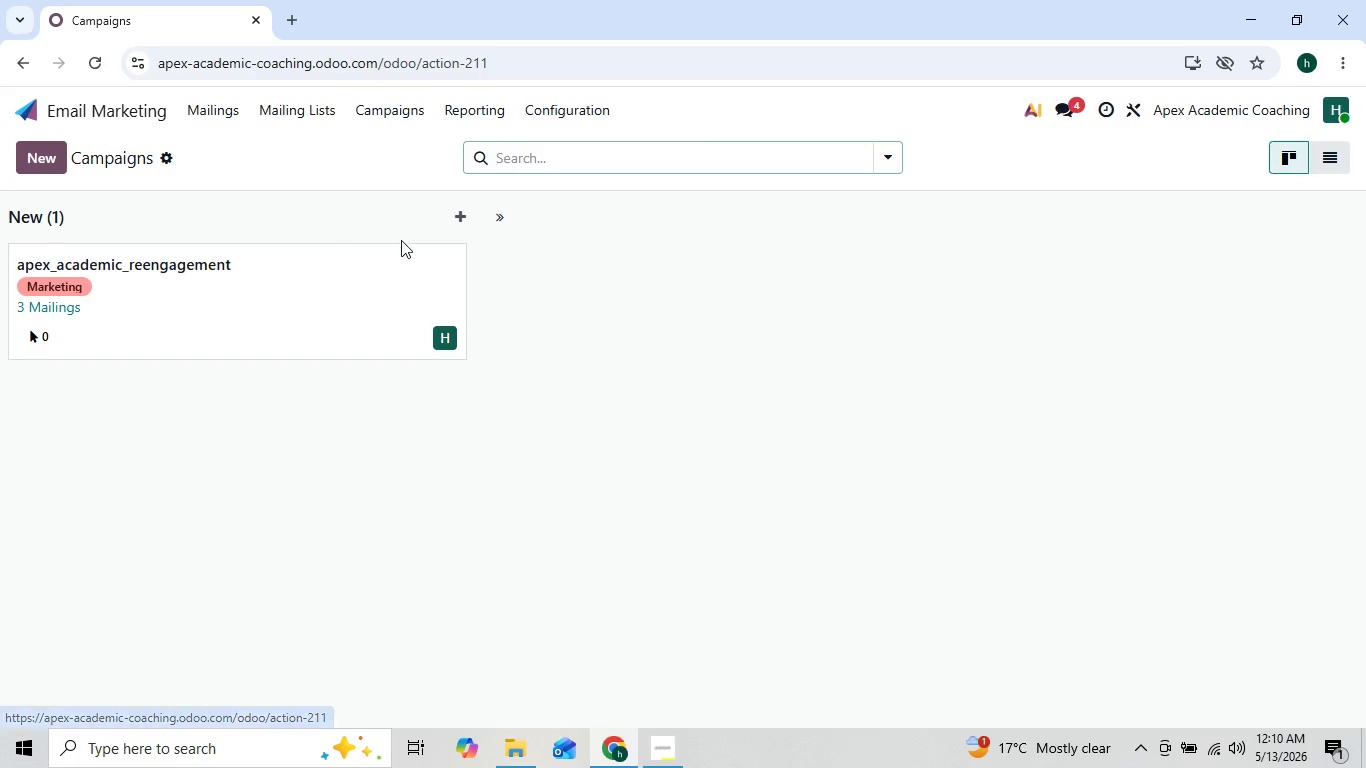 
left_click([389, 289])
 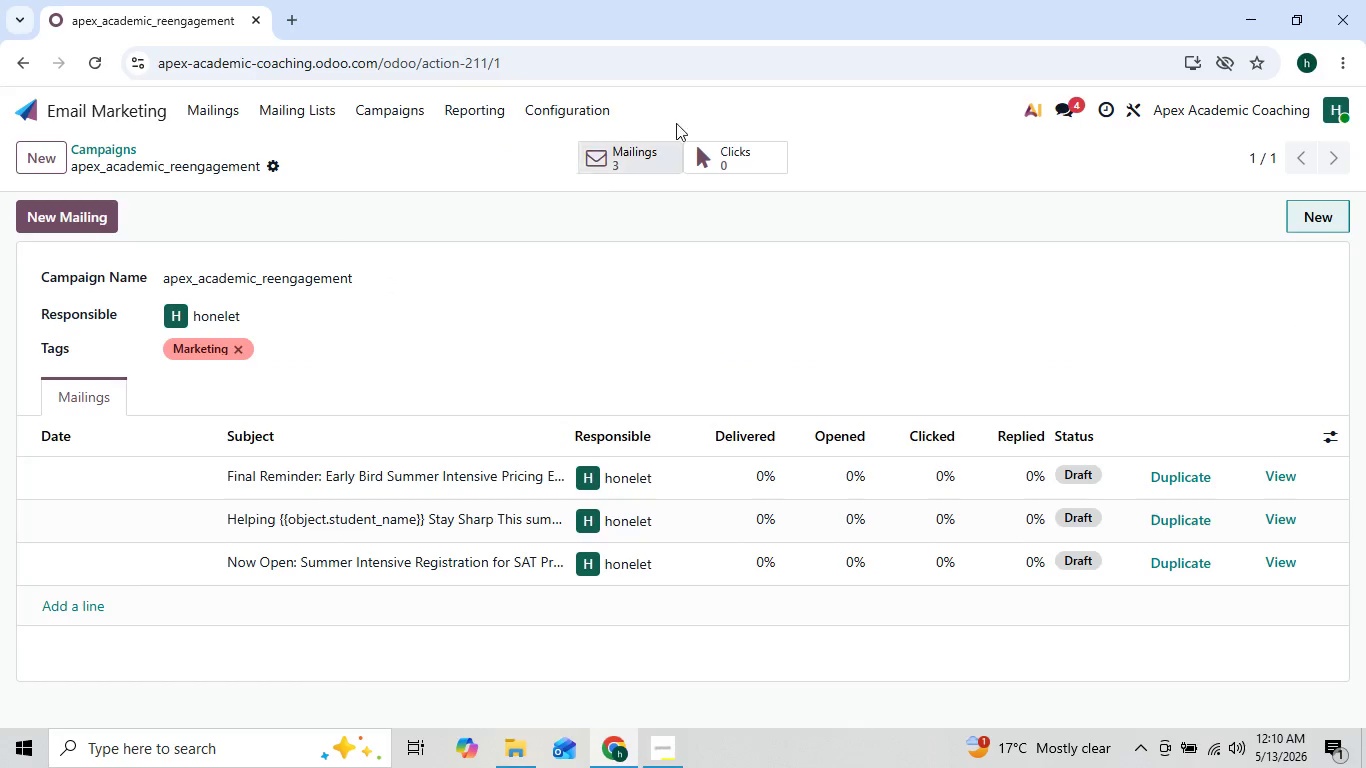 
left_click([751, 154])
 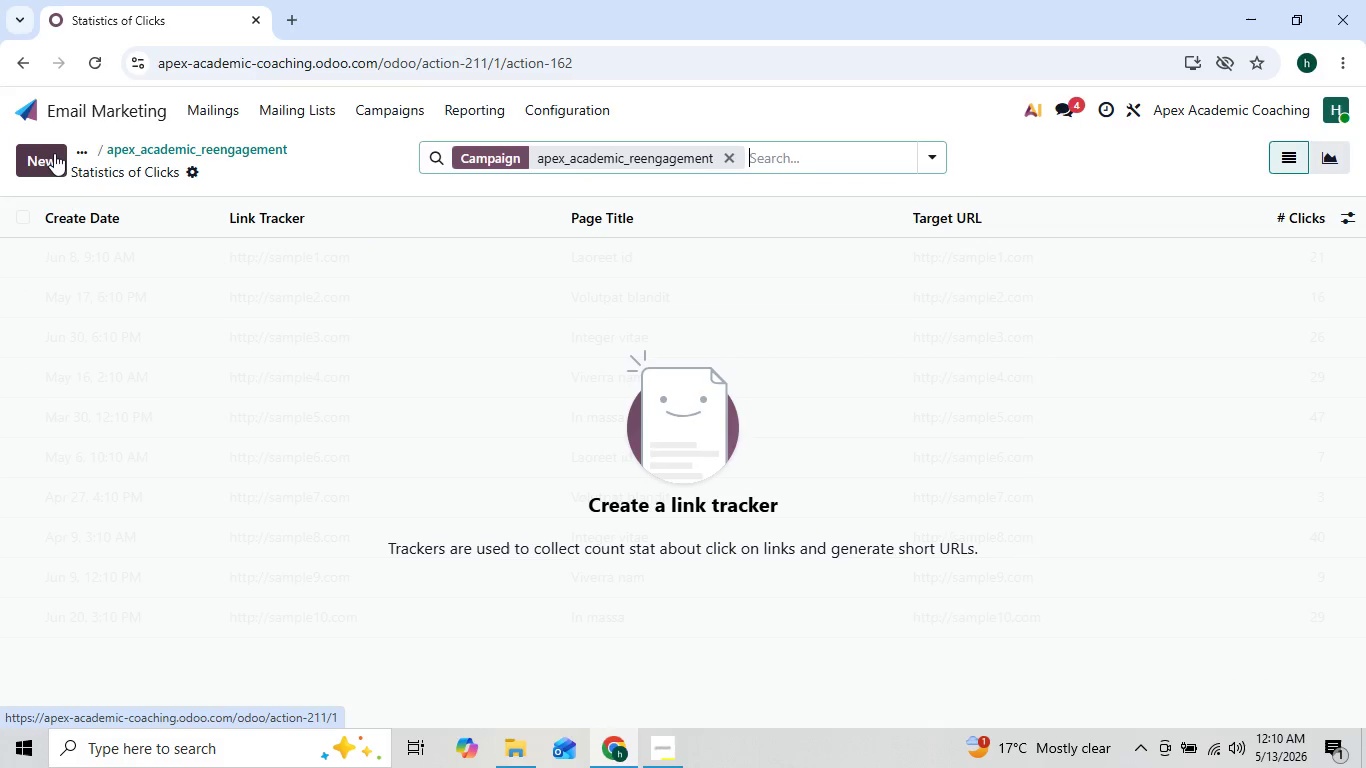 
left_click([49, 153])
 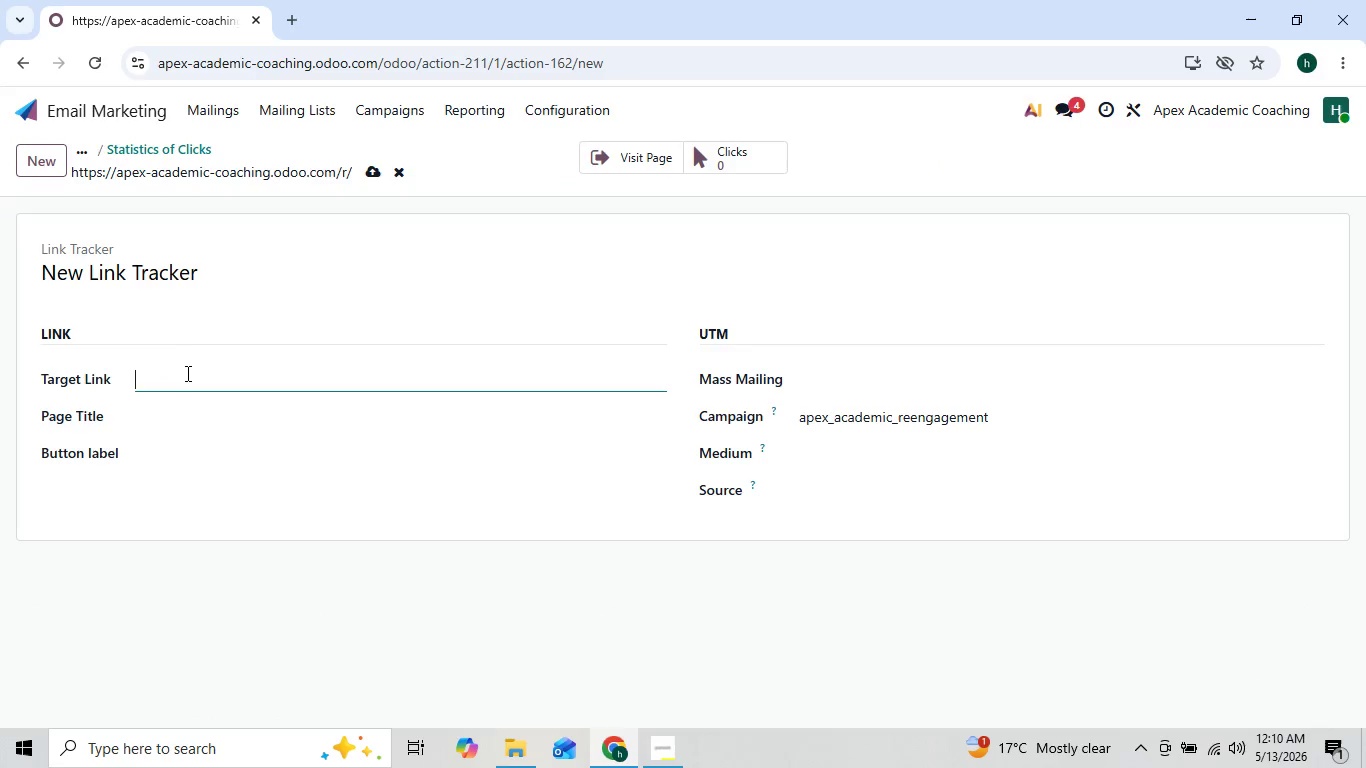 
double_click([187, 374])
 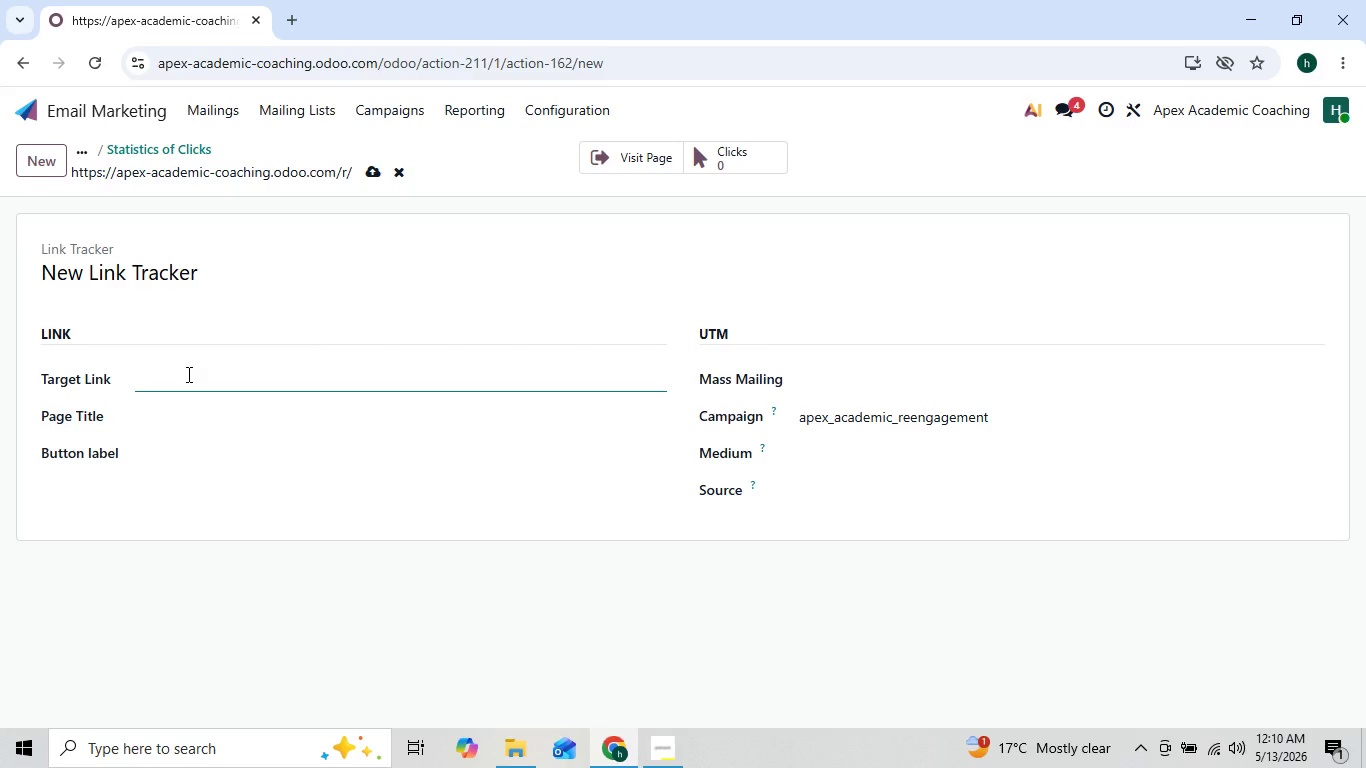 
key(Control+V)
 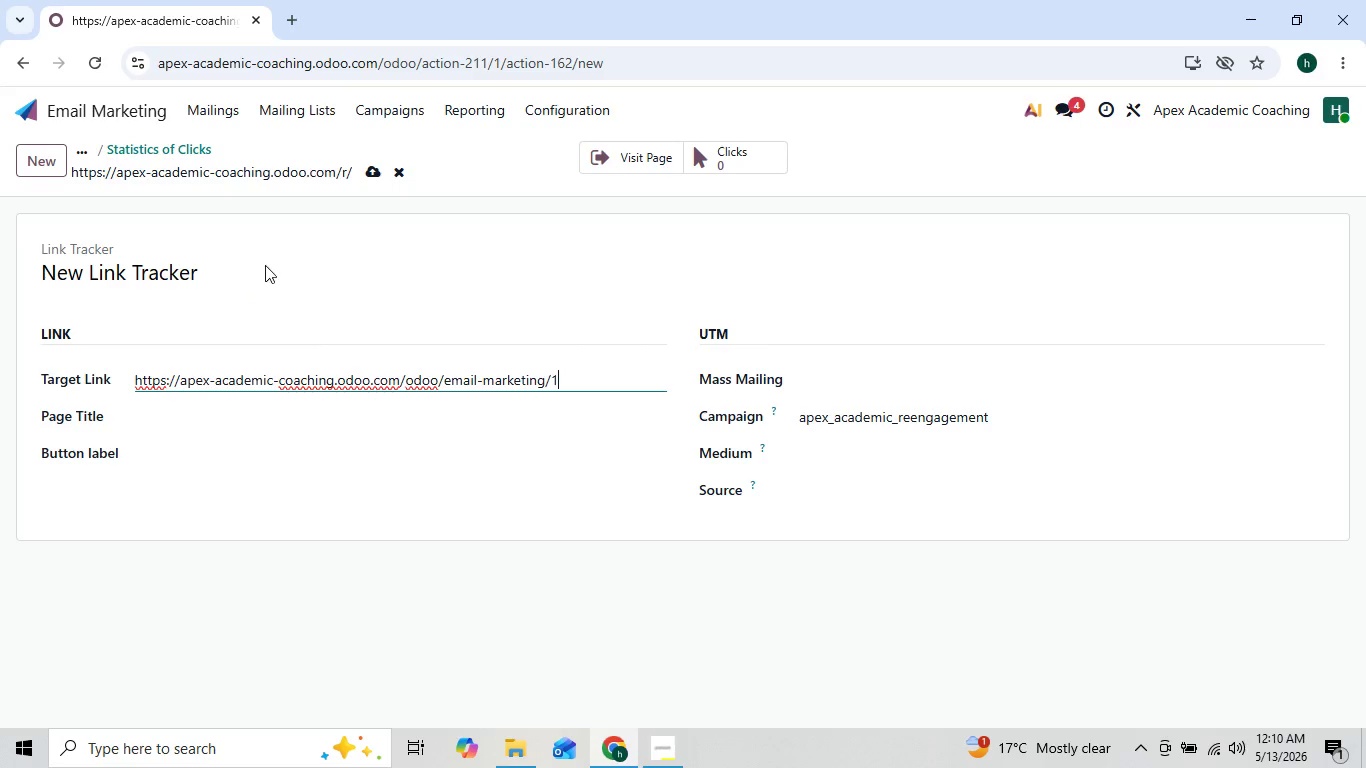 
left_click([267, 260])
 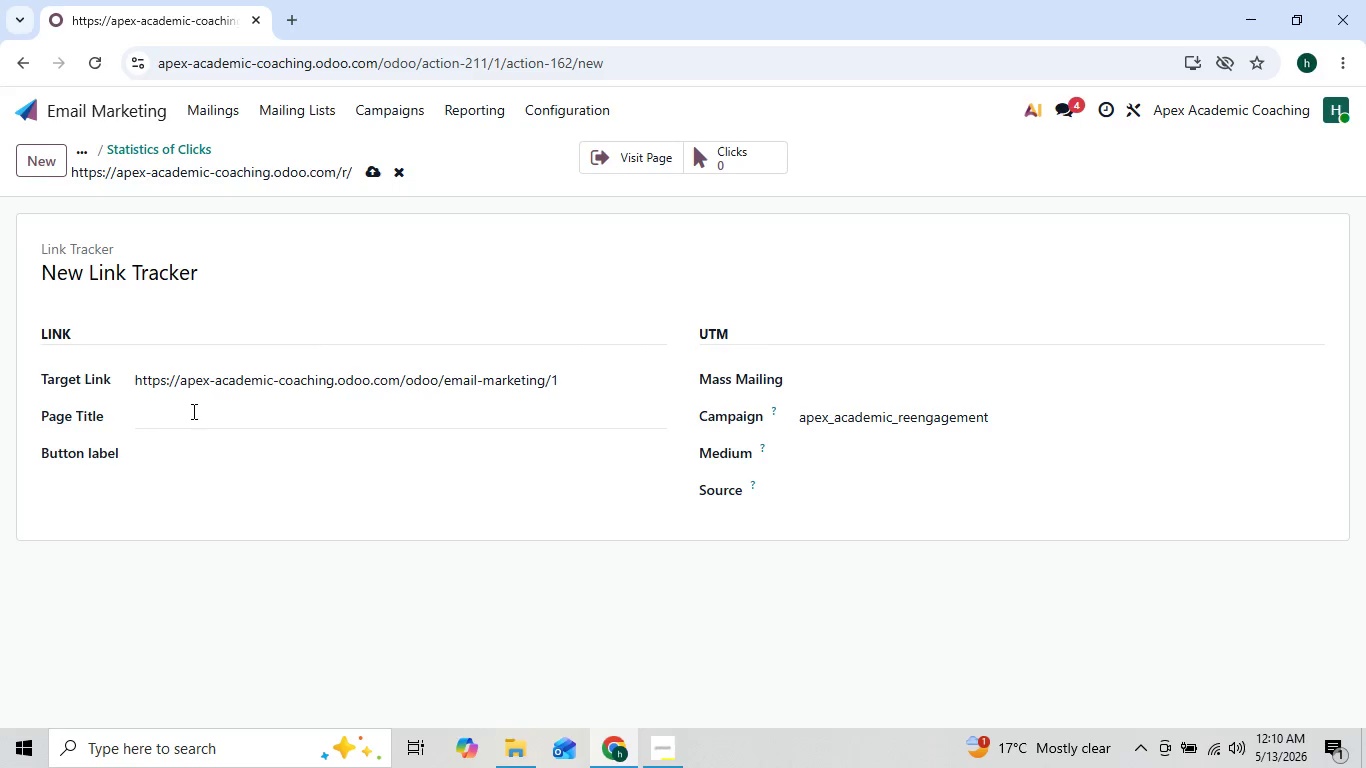 
left_click([187, 415])
 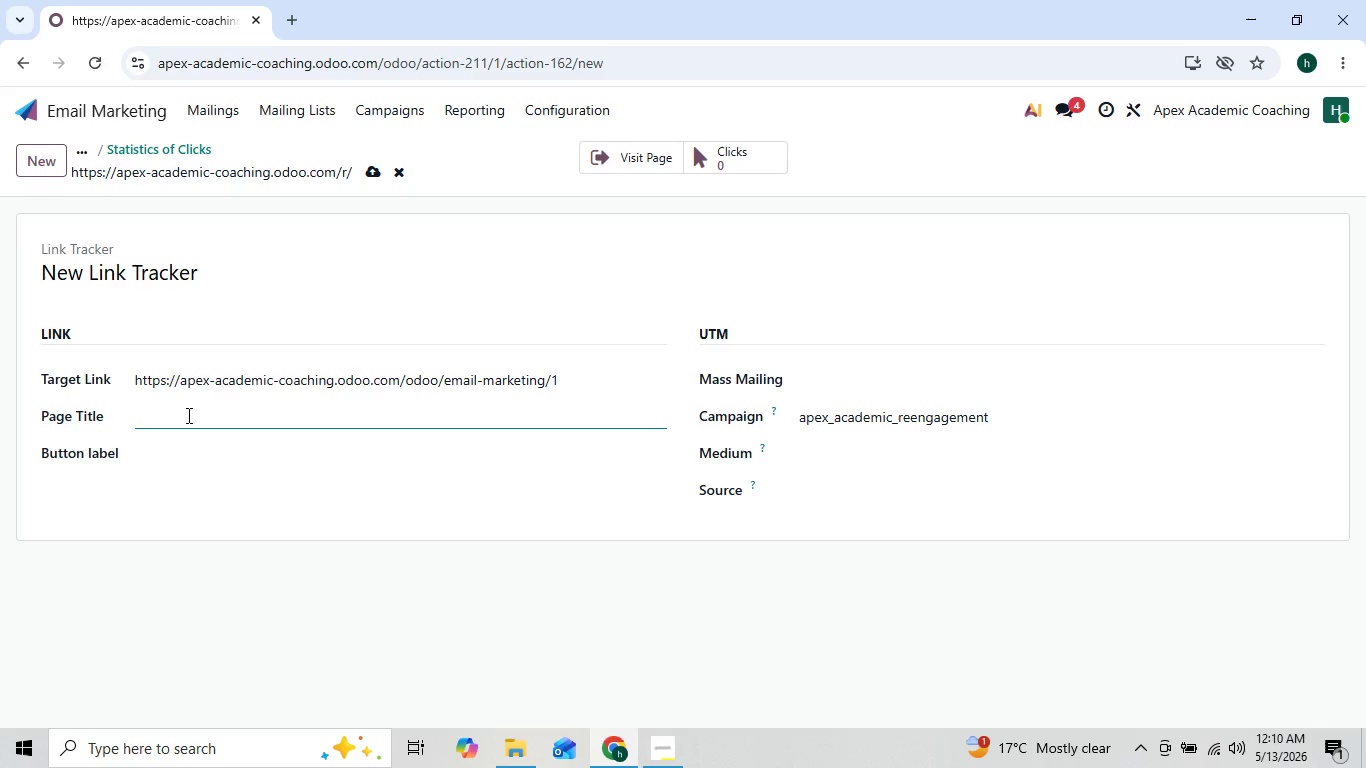 
type(Email 1)
 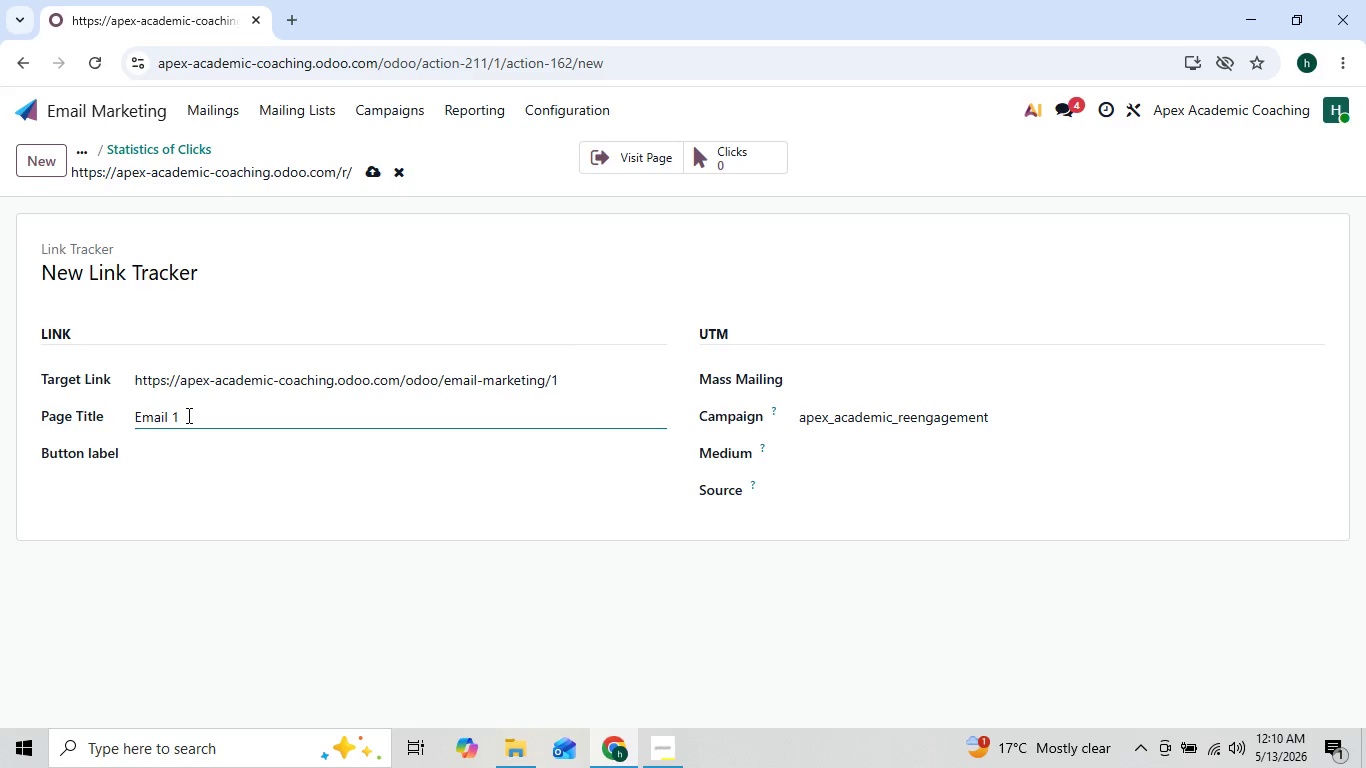 
left_click([850, 397])
 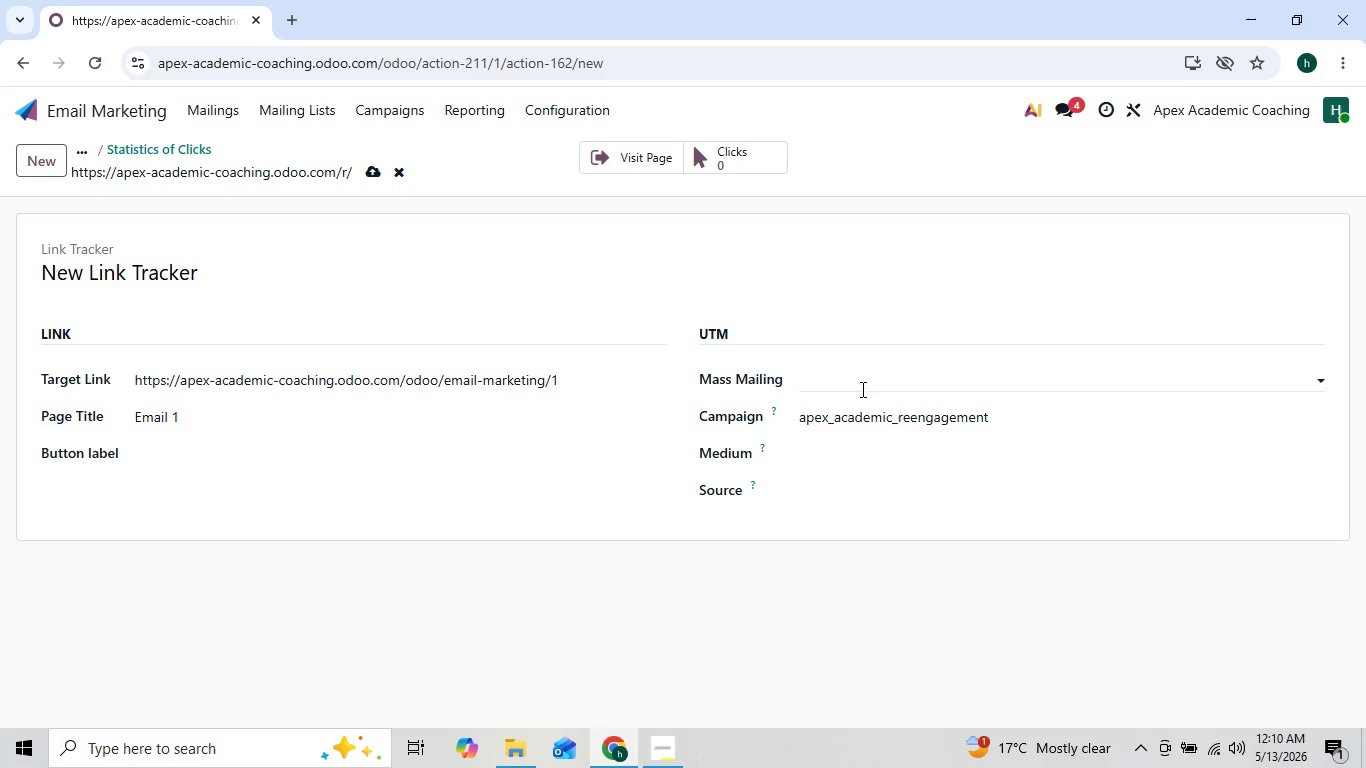 
double_click([856, 392])
 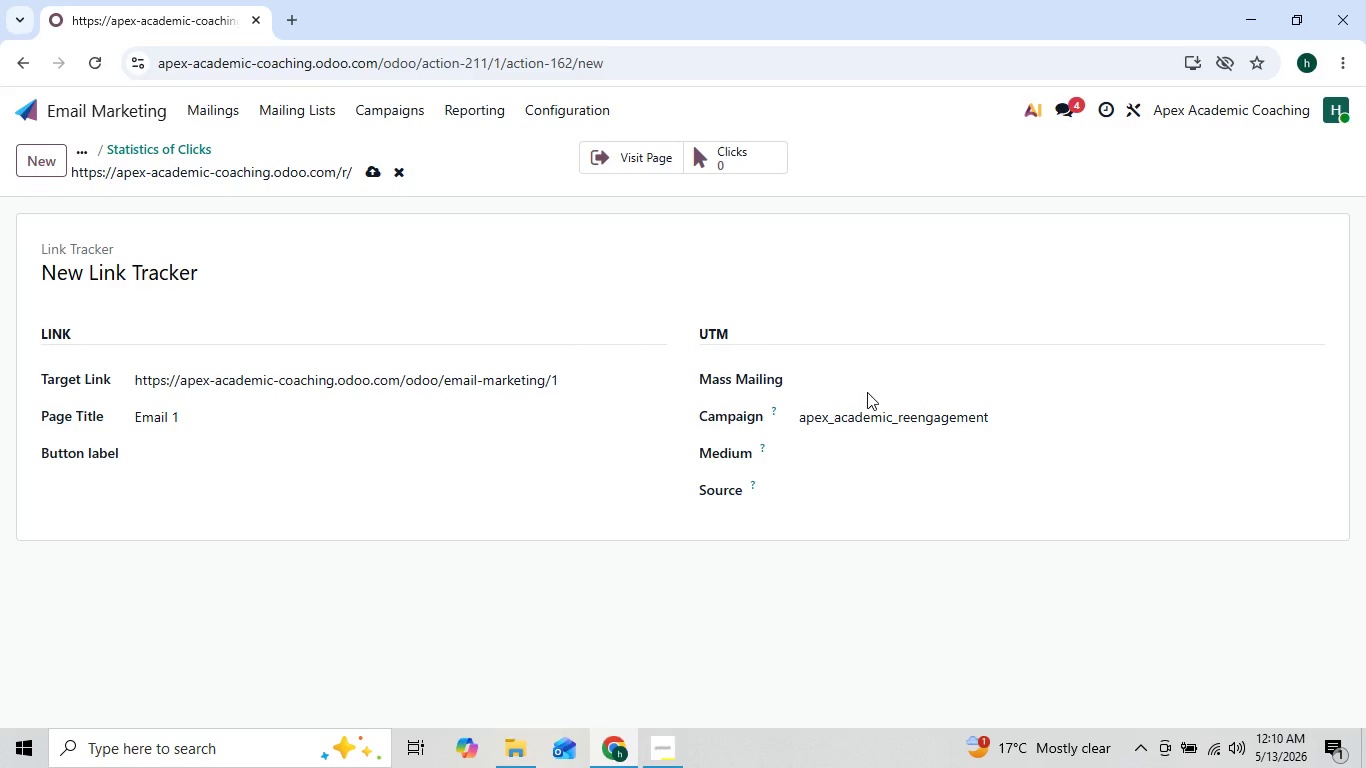 
left_click([867, 392])
 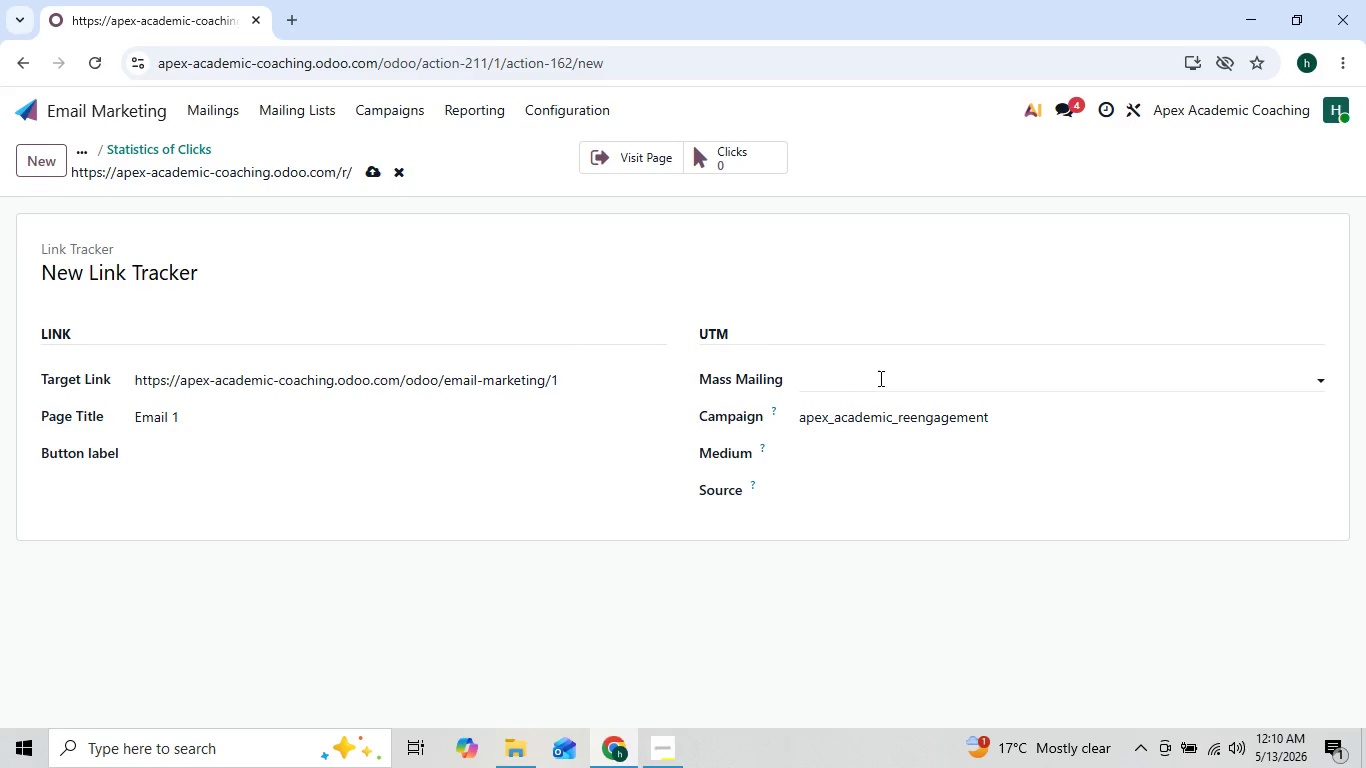 
left_click([880, 377])
 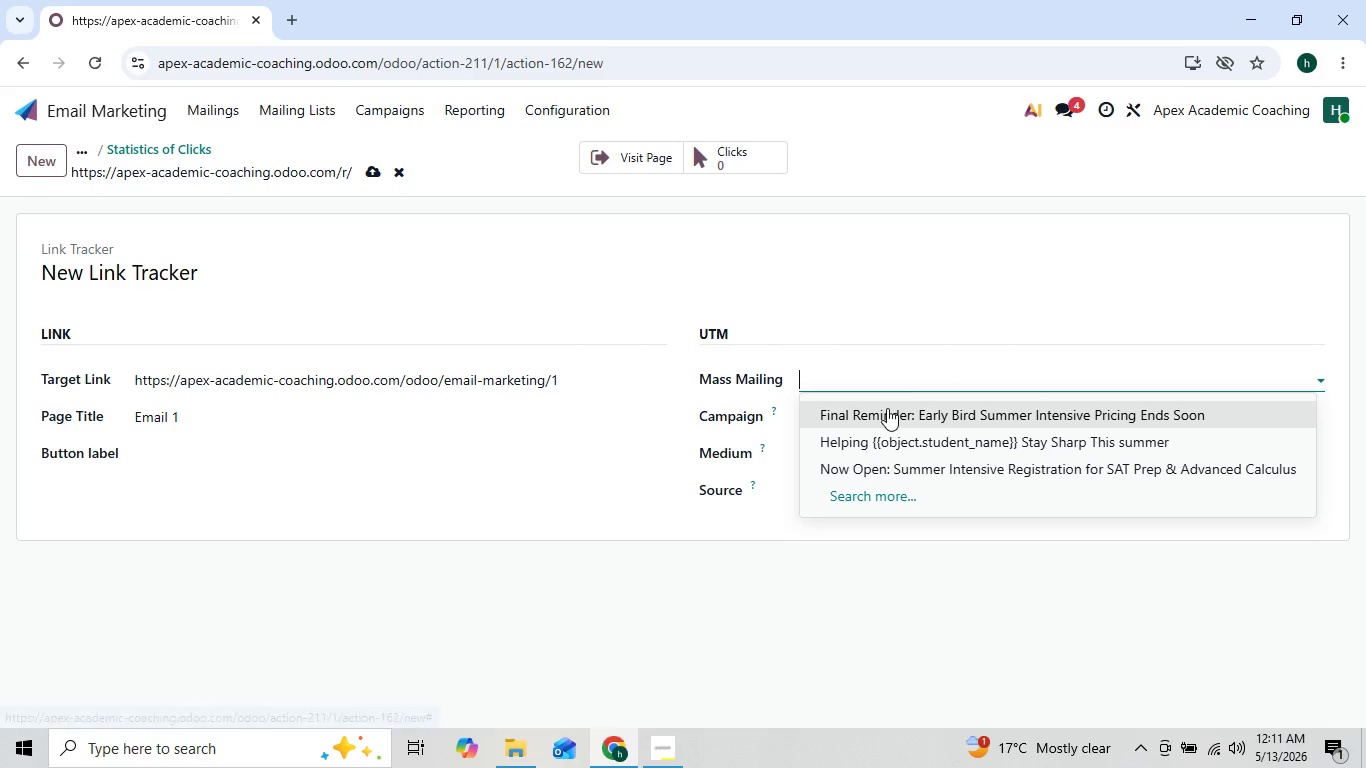 
left_click([896, 435])
 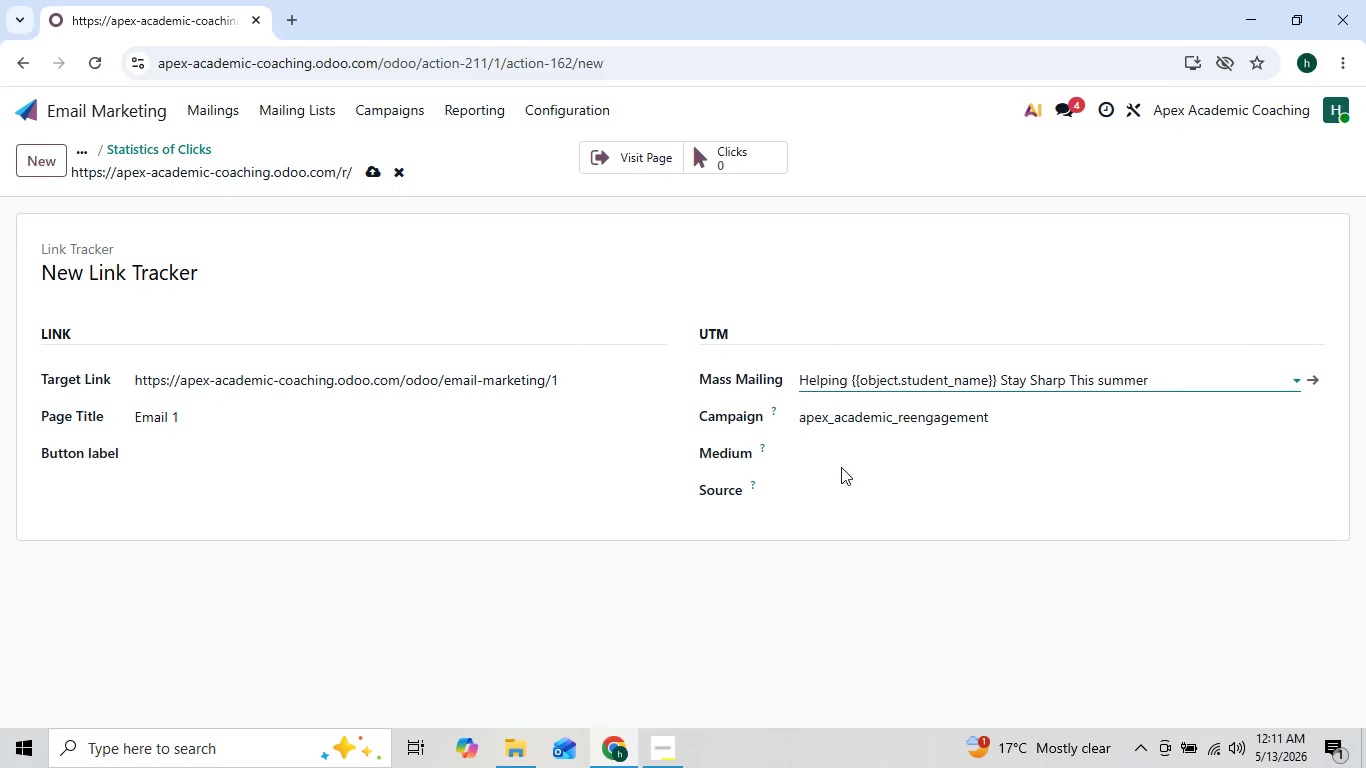 
left_click_drag(start_coordinate=[840, 467], to_coordinate=[844, 459])
 